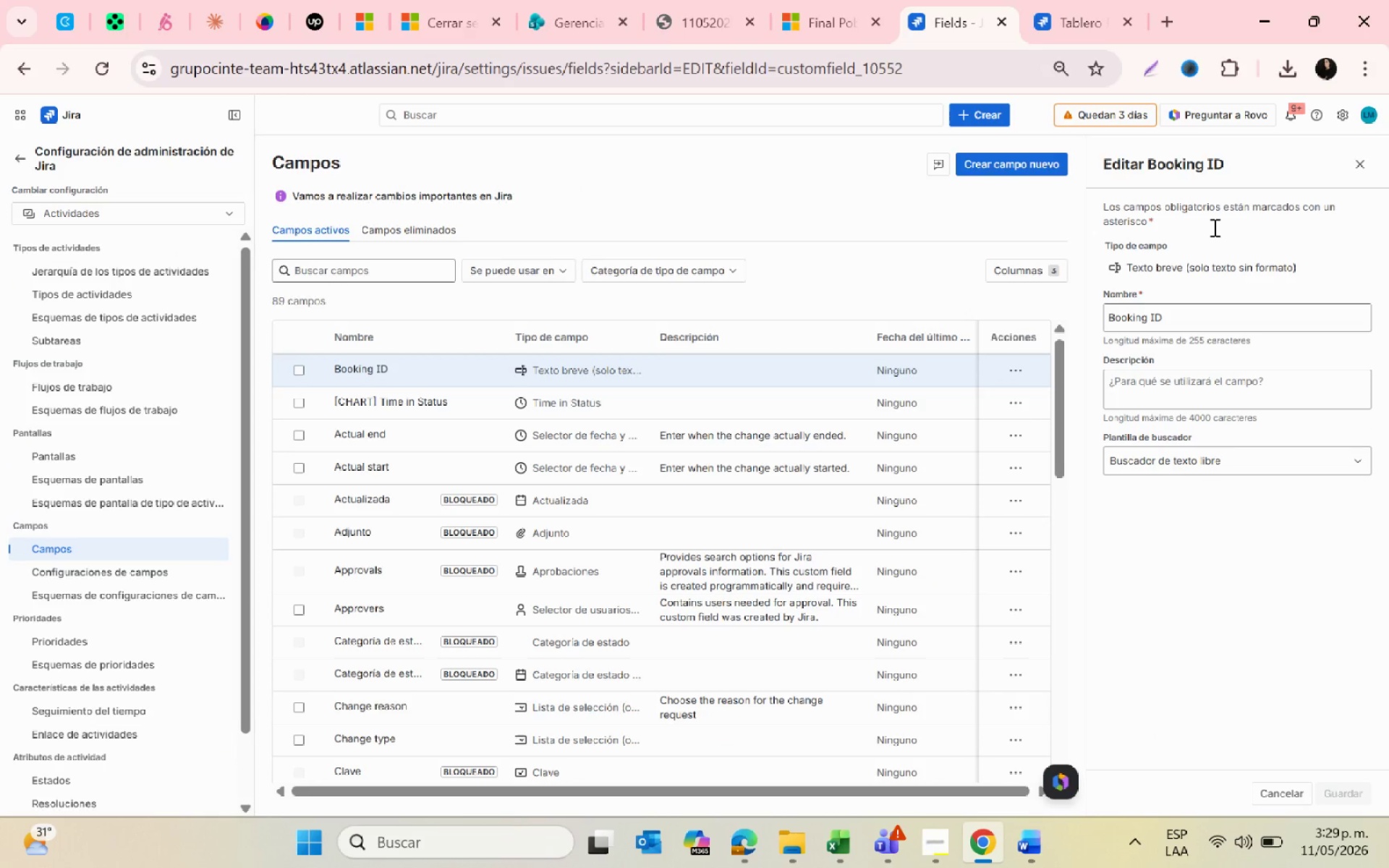 
left_click([1069, 21])
 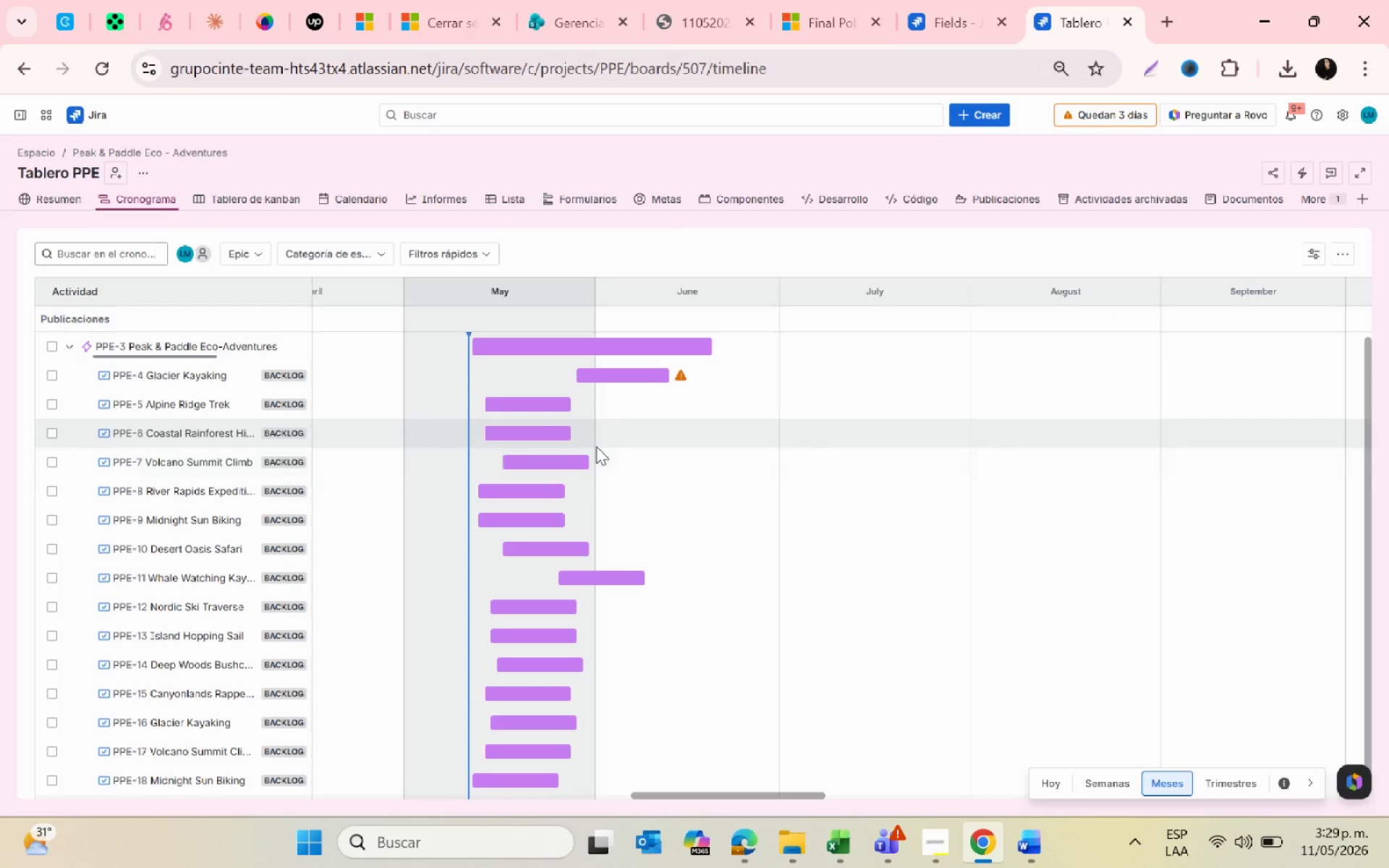 
left_click([713, 407])
 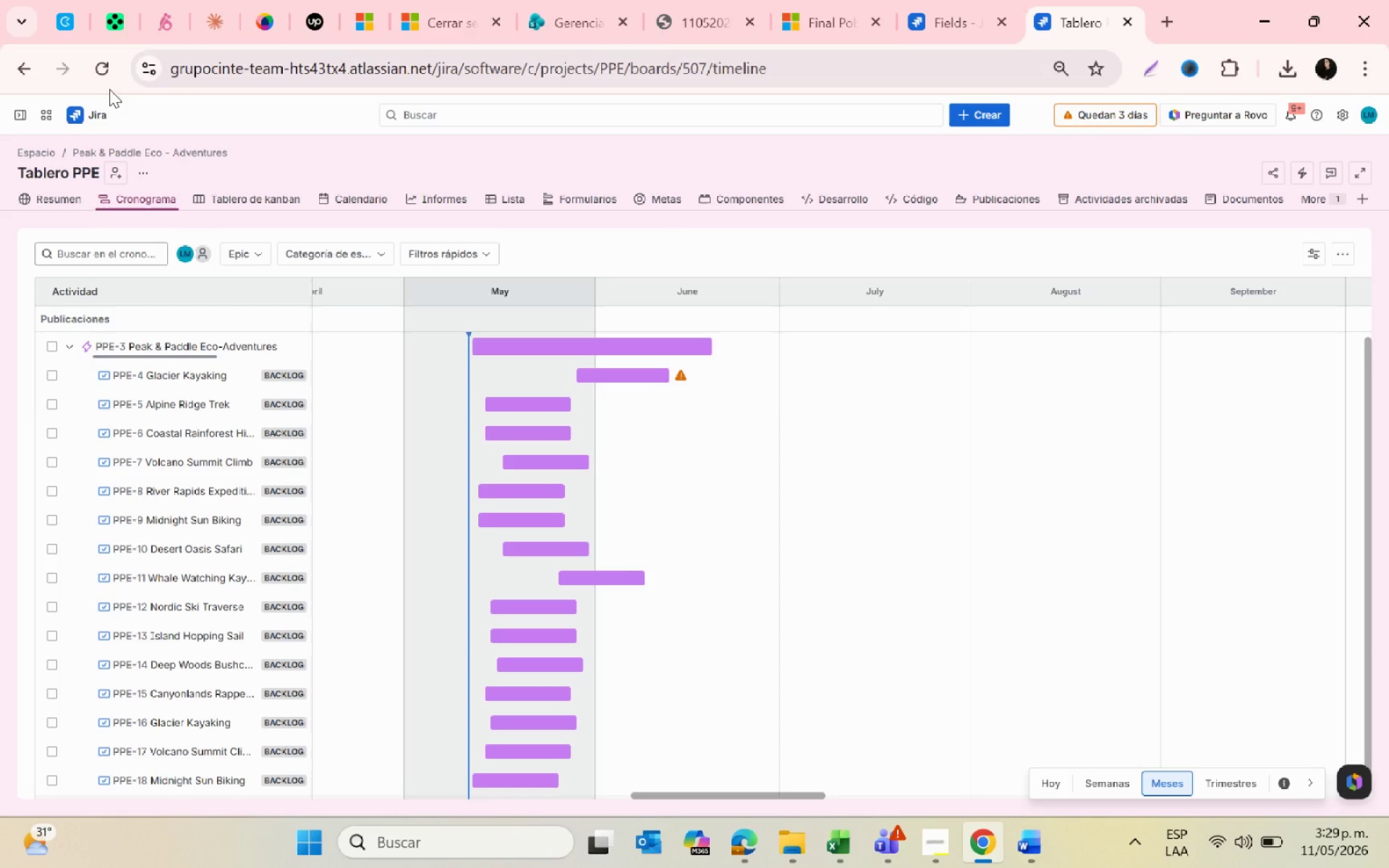 
left_click([109, 69])
 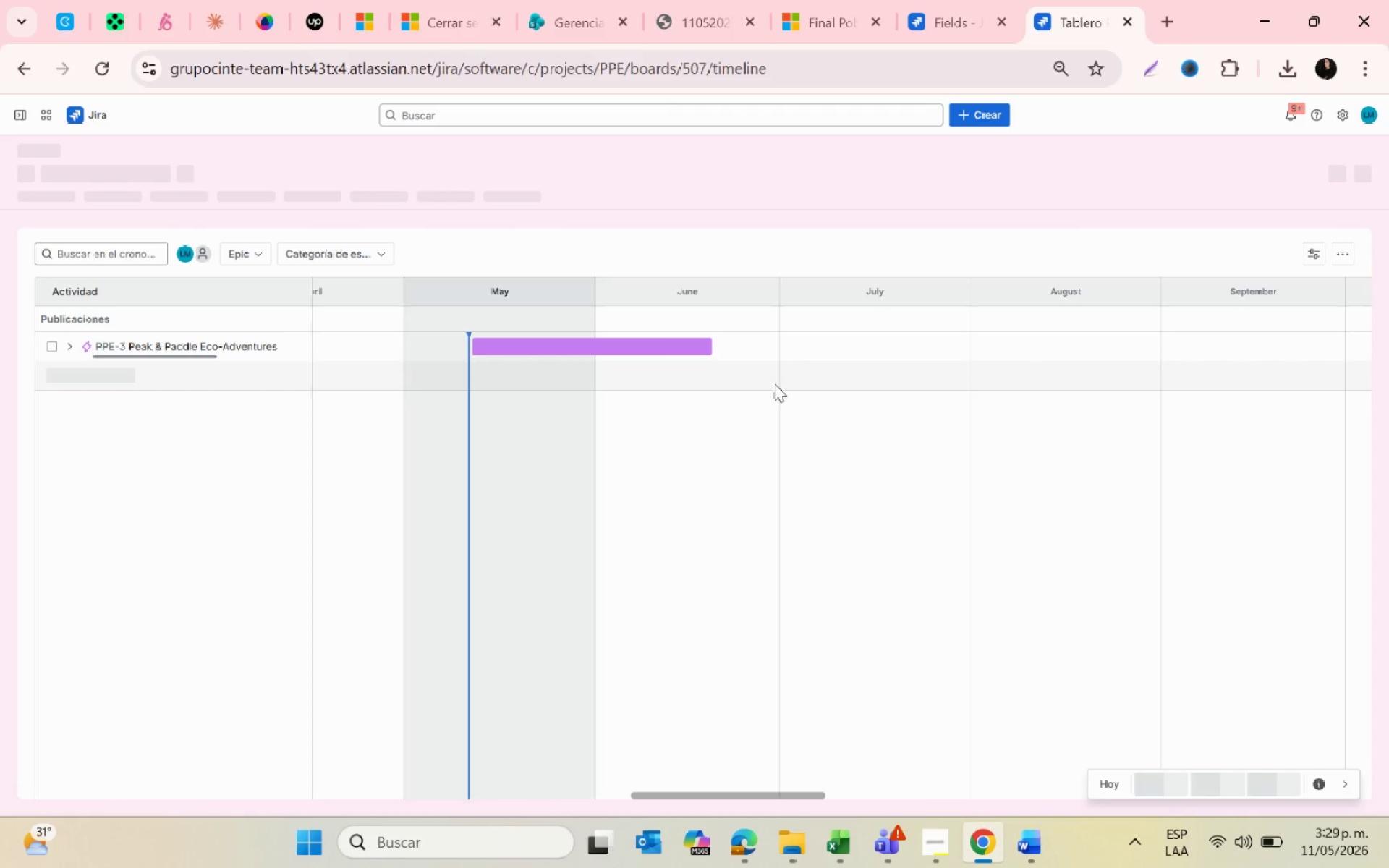 
left_click([64, 346])
 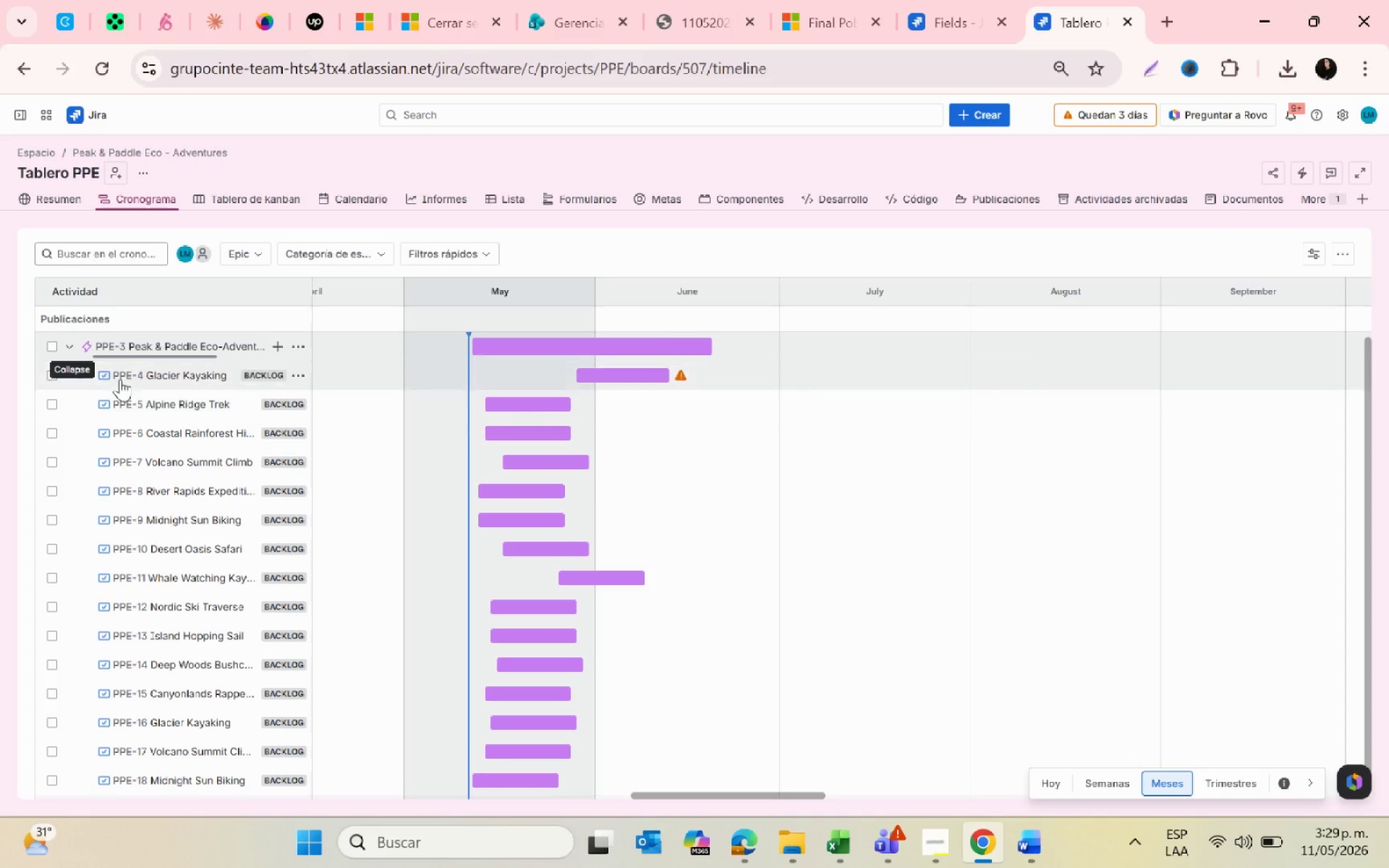 
left_click([137, 379])
 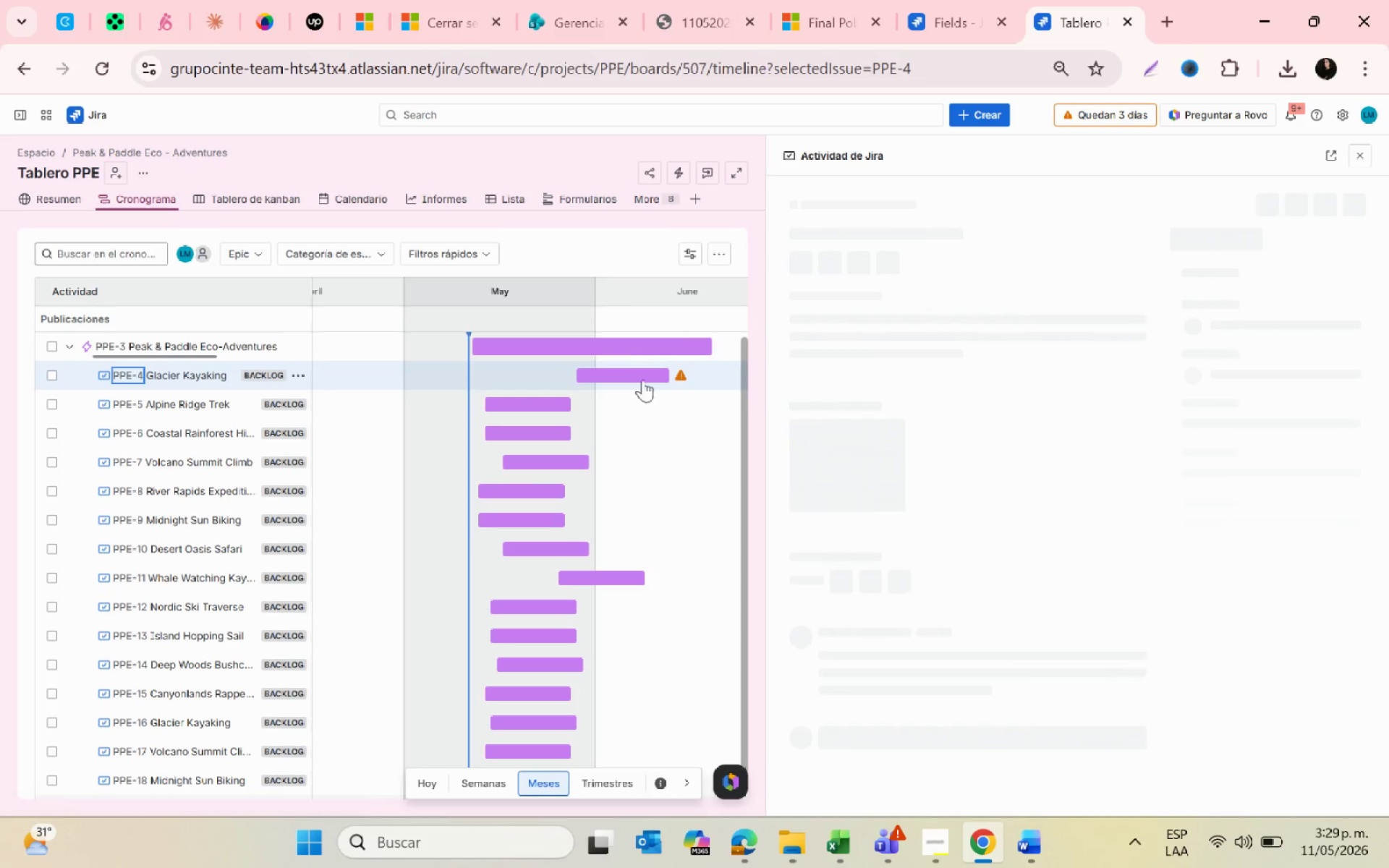 
left_click_drag(start_coordinate=[627, 376], to_coordinate=[532, 372])
 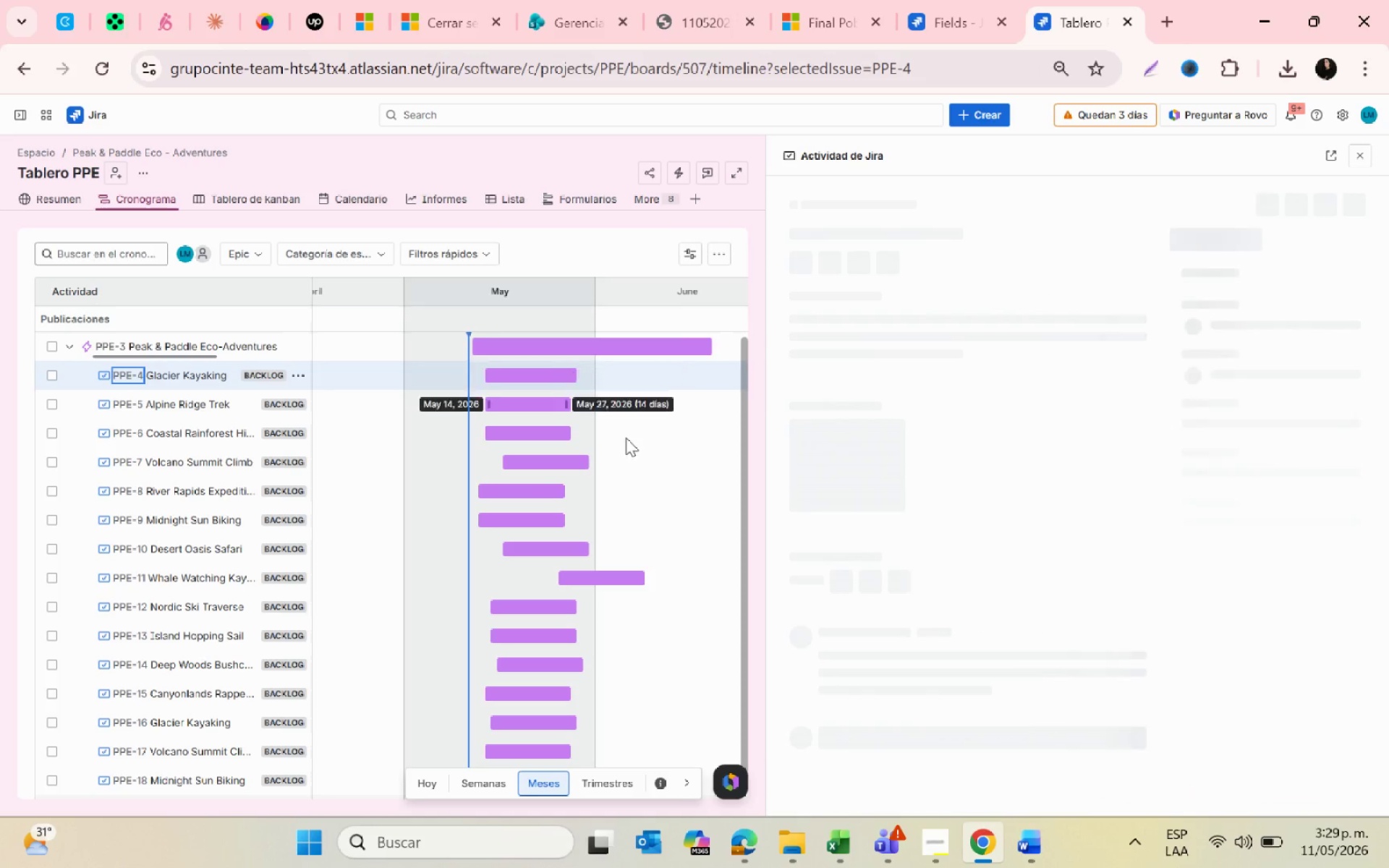 
left_click([632, 441])
 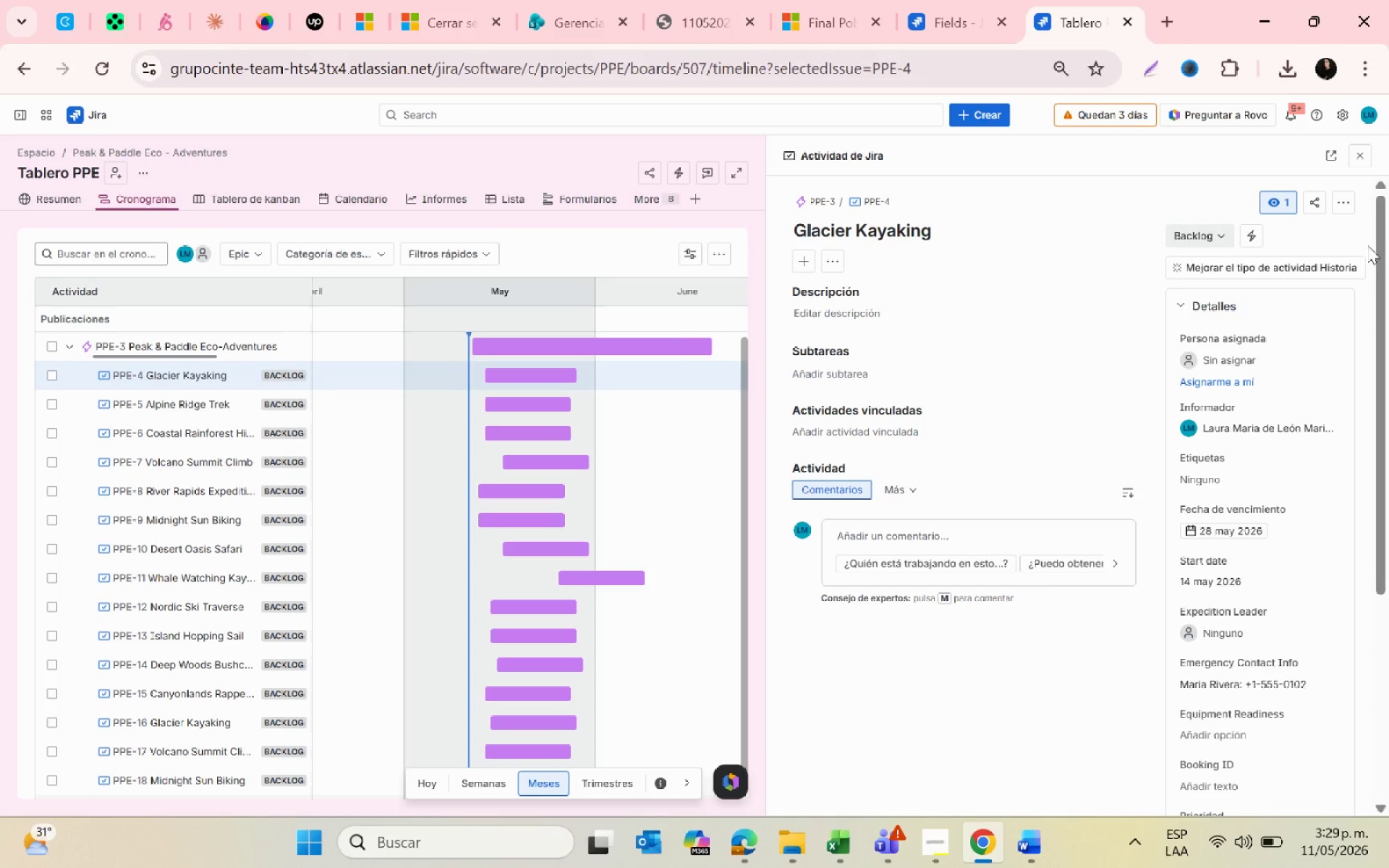 
left_click([1363, 153])
 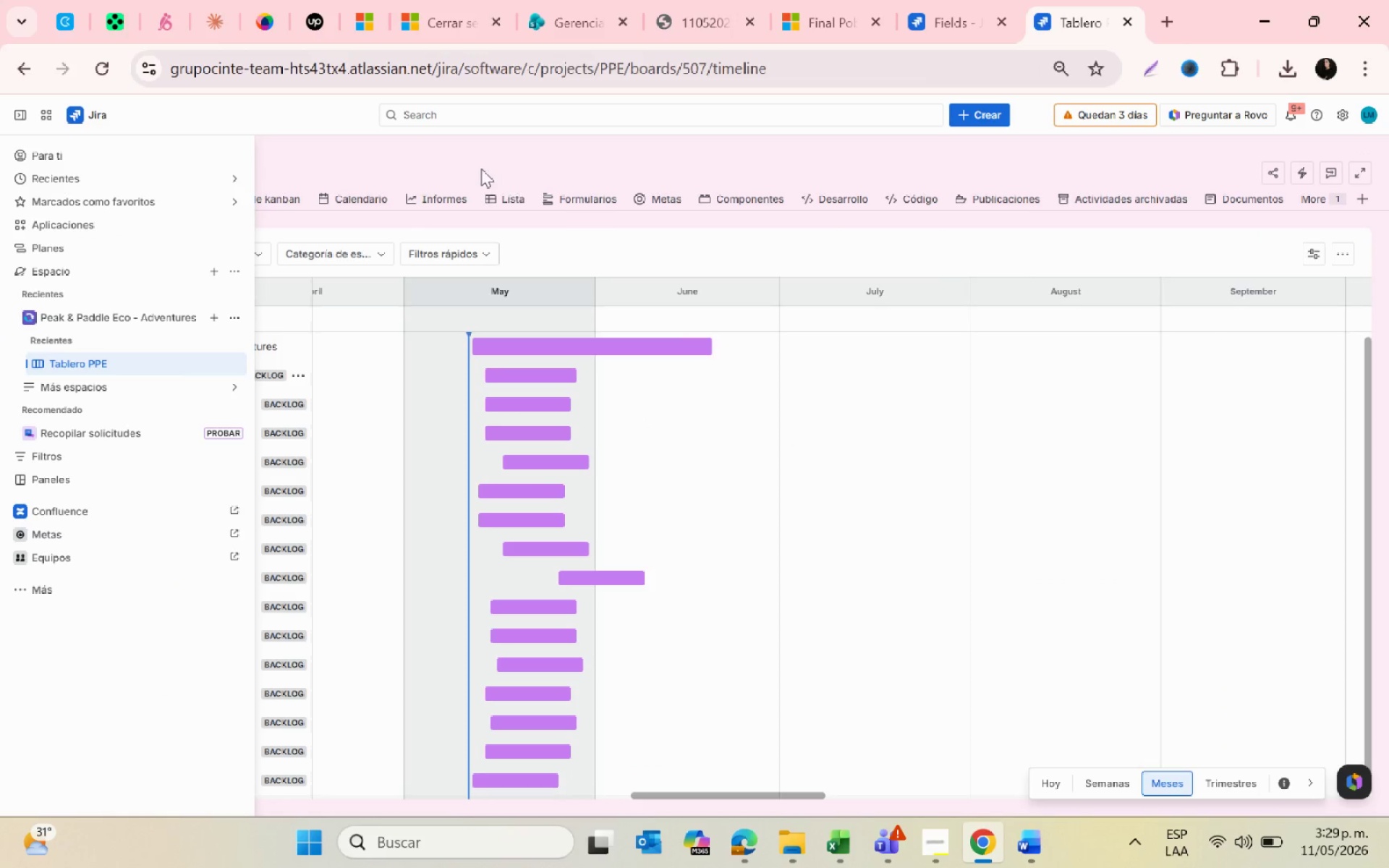 
left_click([275, 190])
 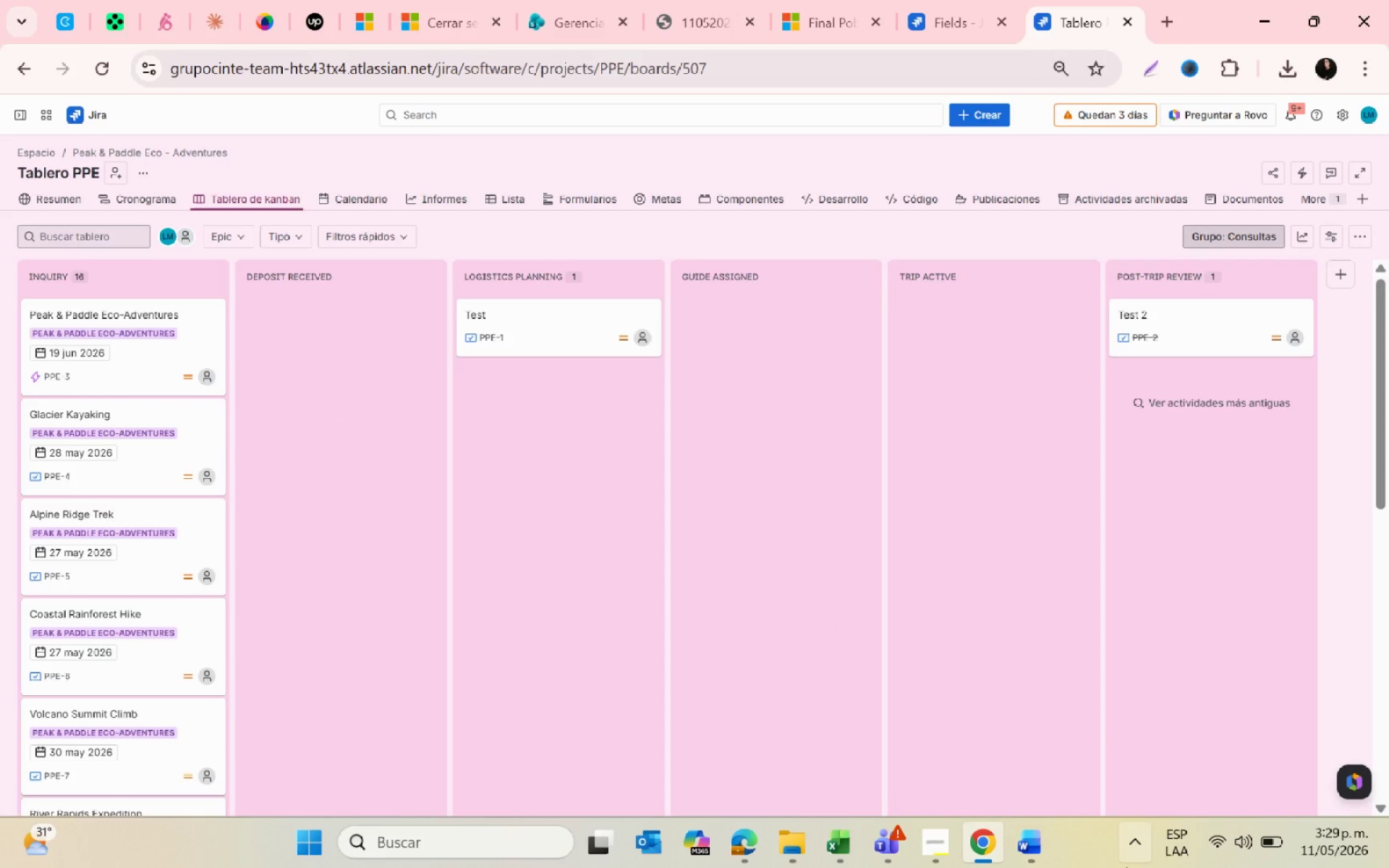 
left_click([850, 848])
 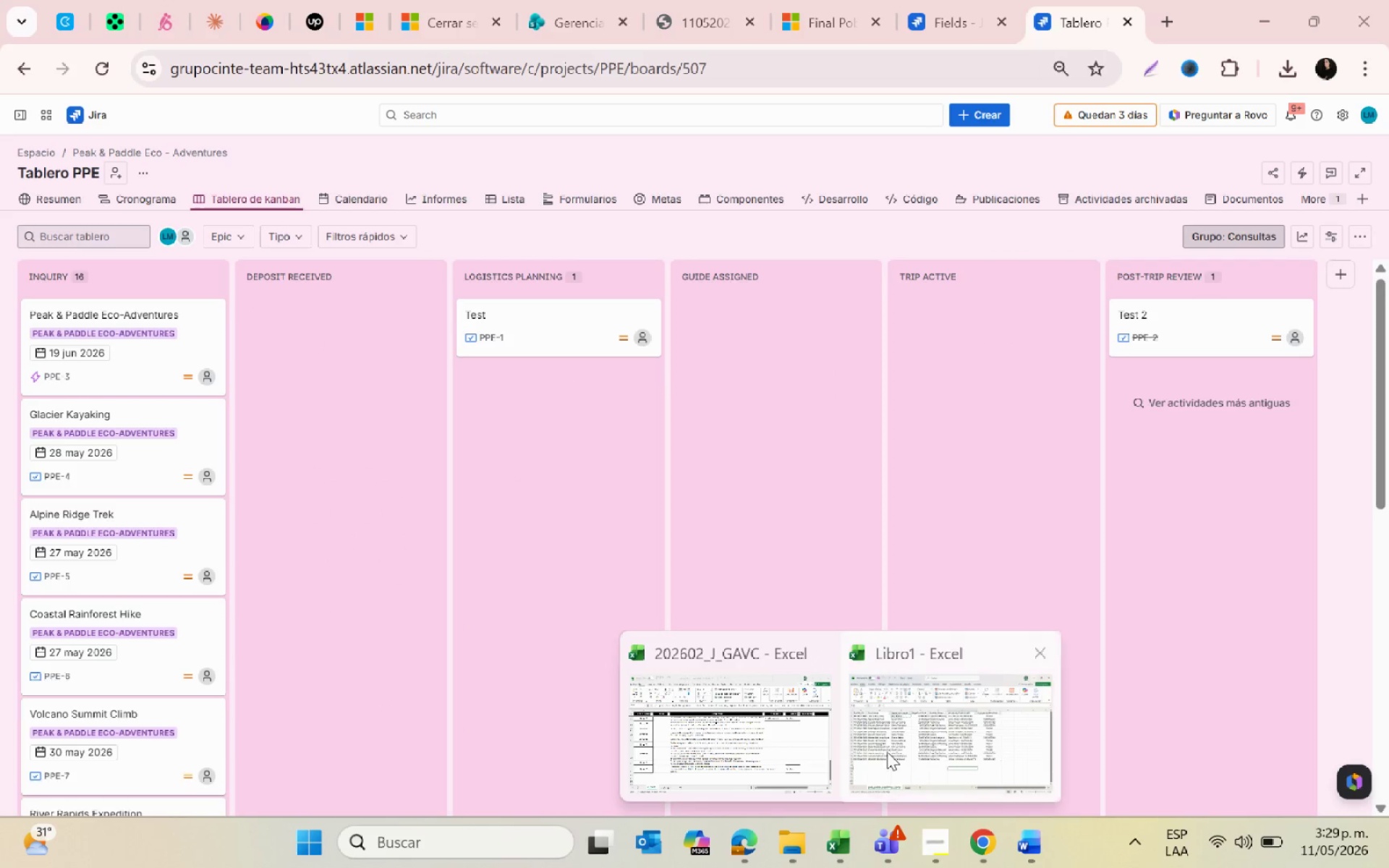 
left_click([888, 748])
 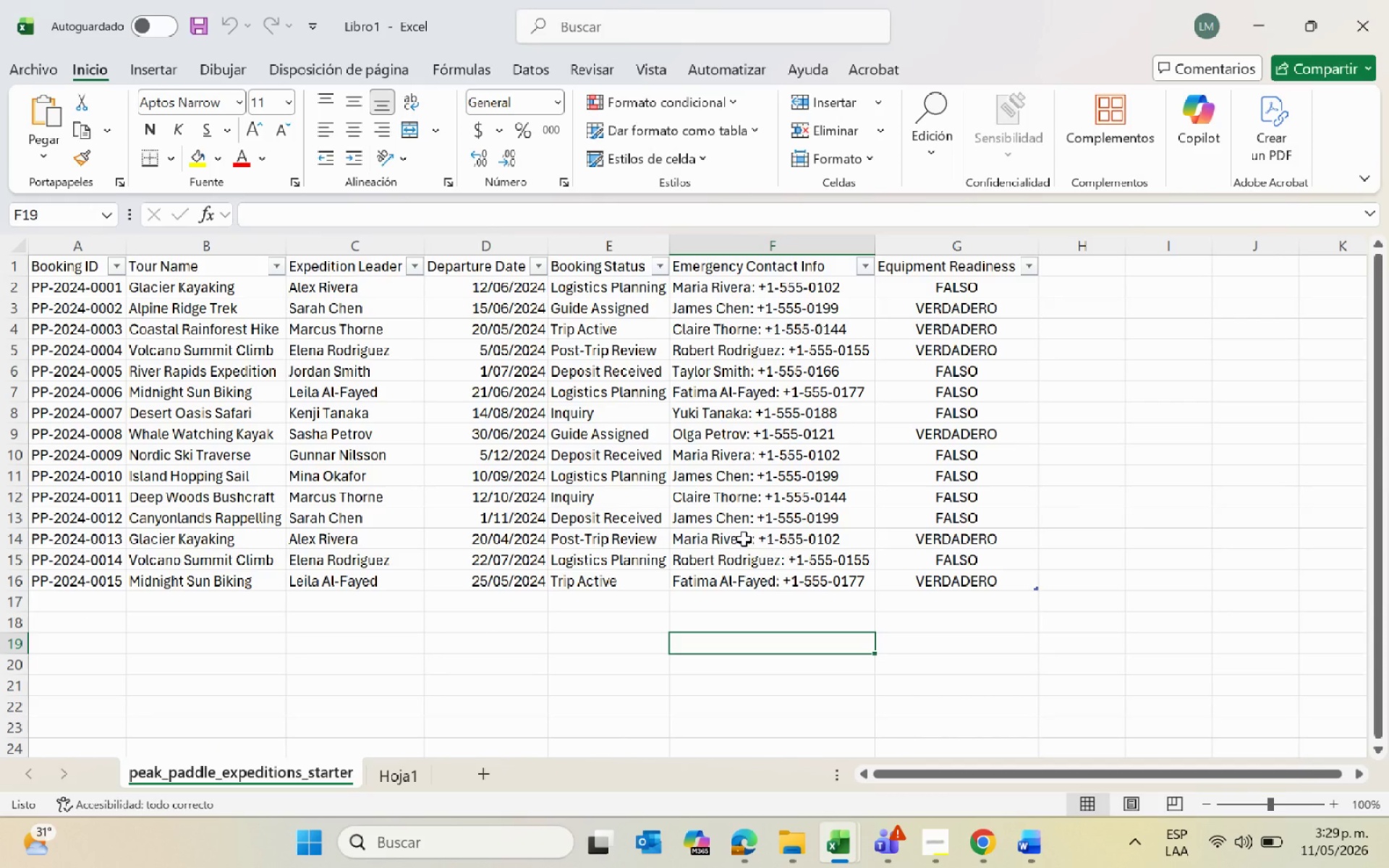 
key(Alt+AltLeft)
 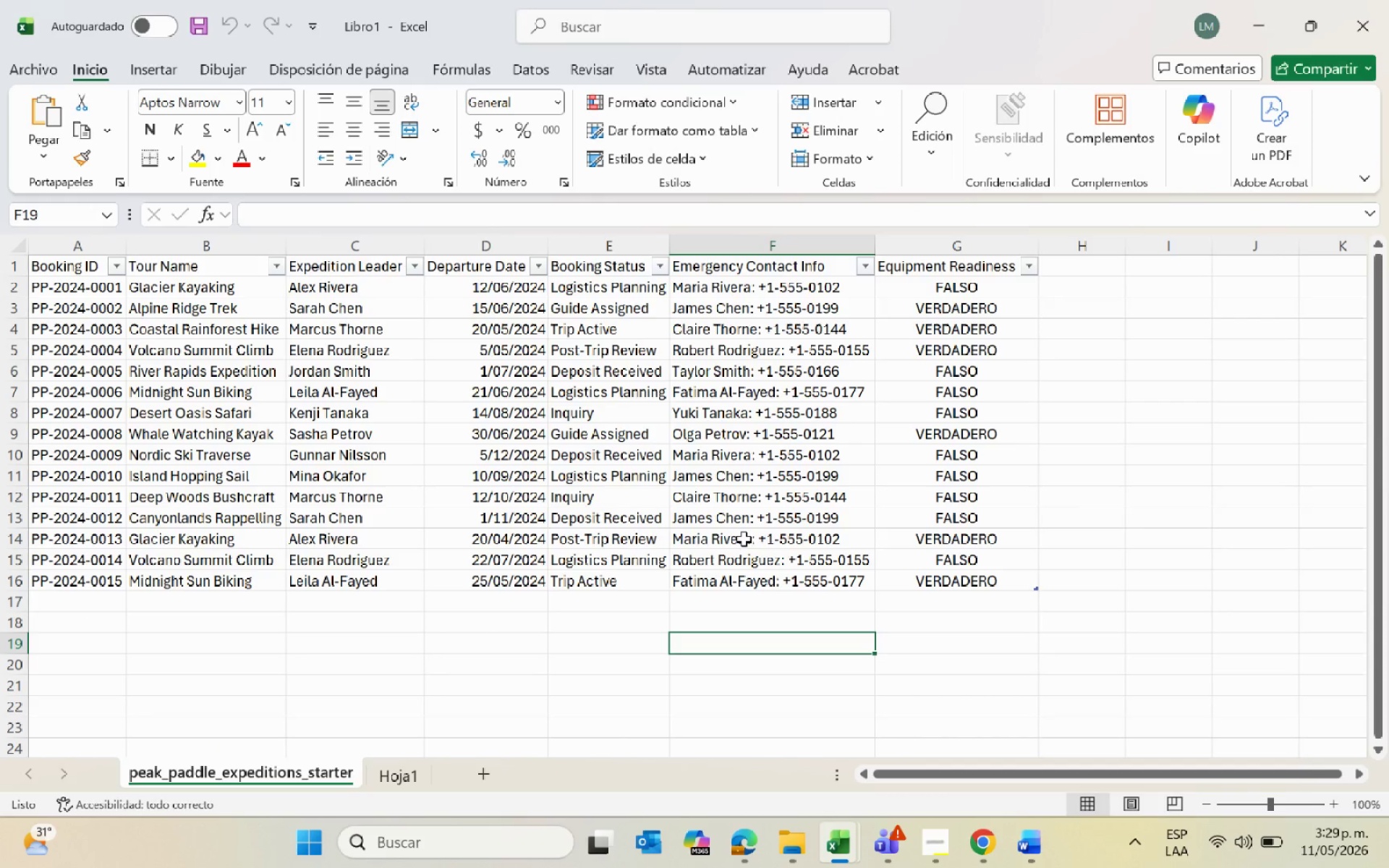 
key(Alt+Tab)
 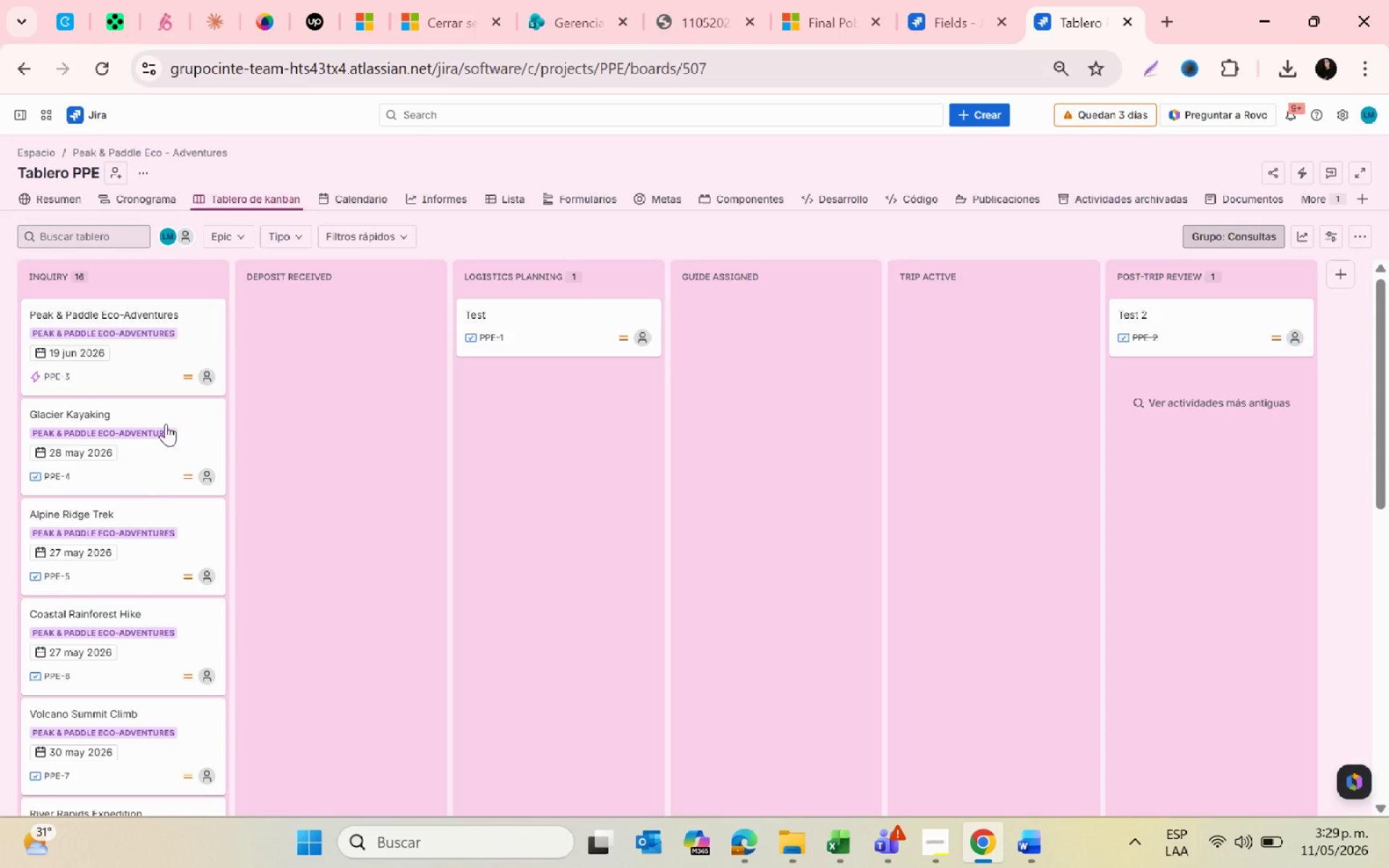 
scroll: coordinate [177, 462], scroll_direction: up, amount: 6.0
 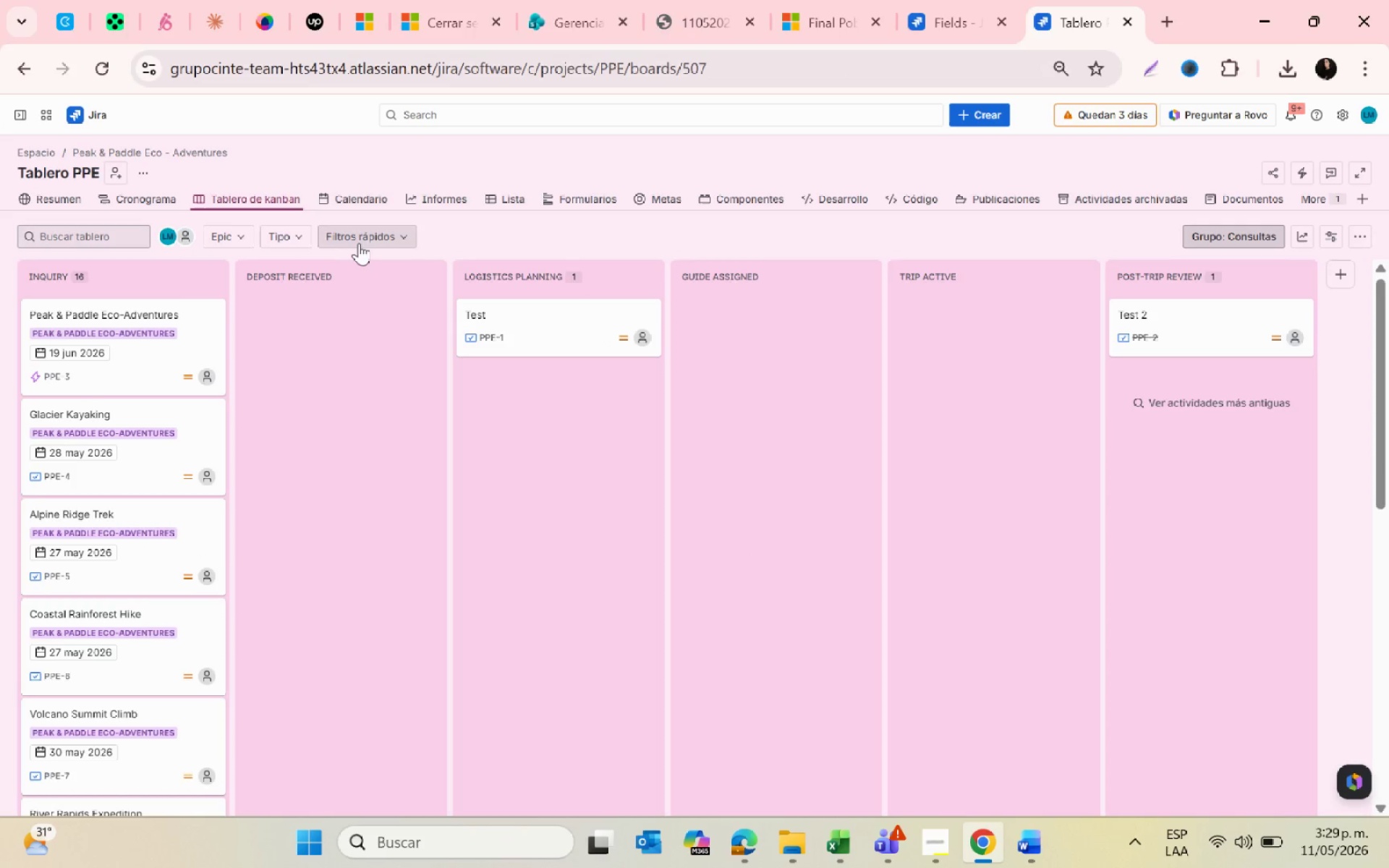 
left_click([368, 242])
 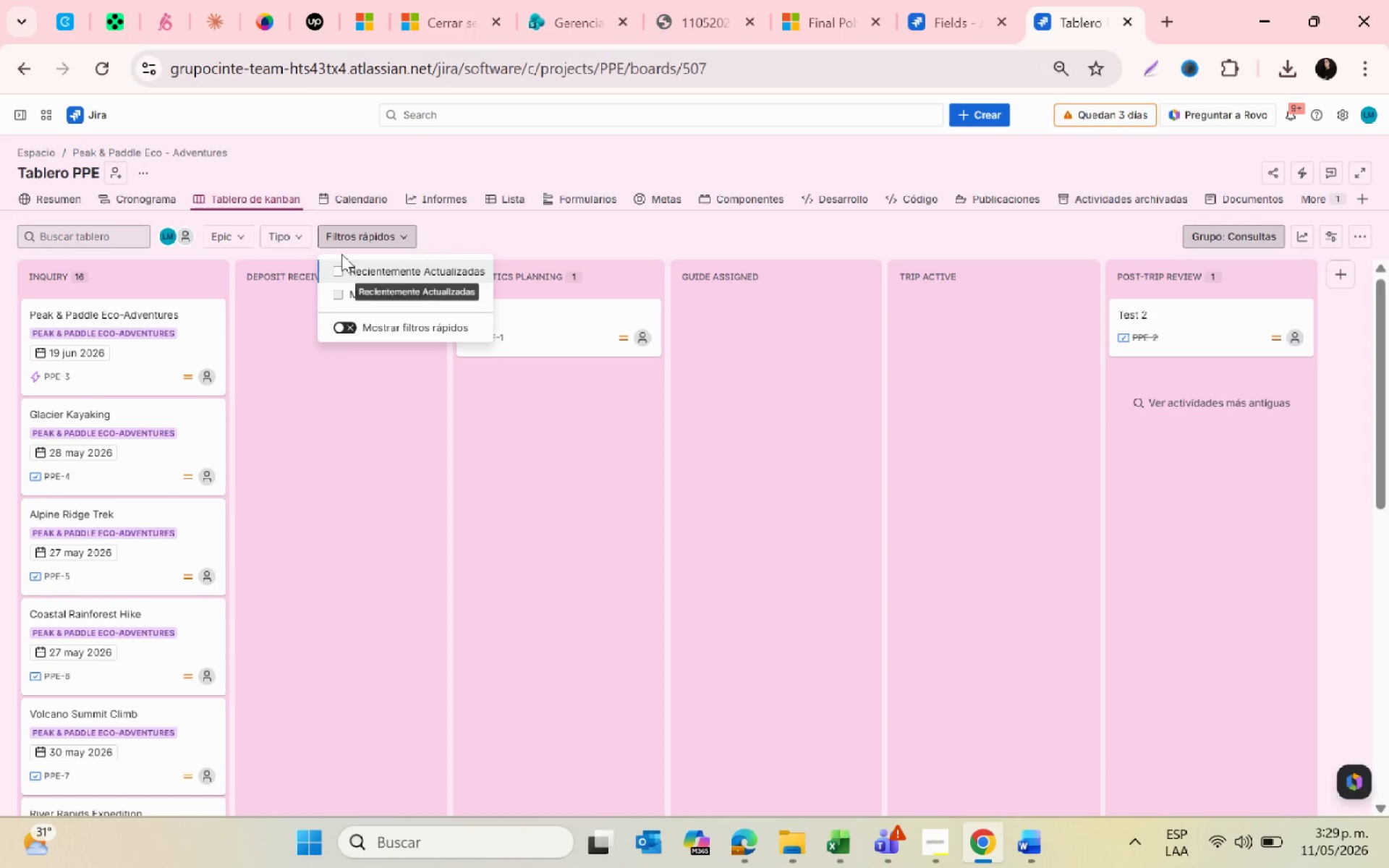 
left_click([297, 230])
 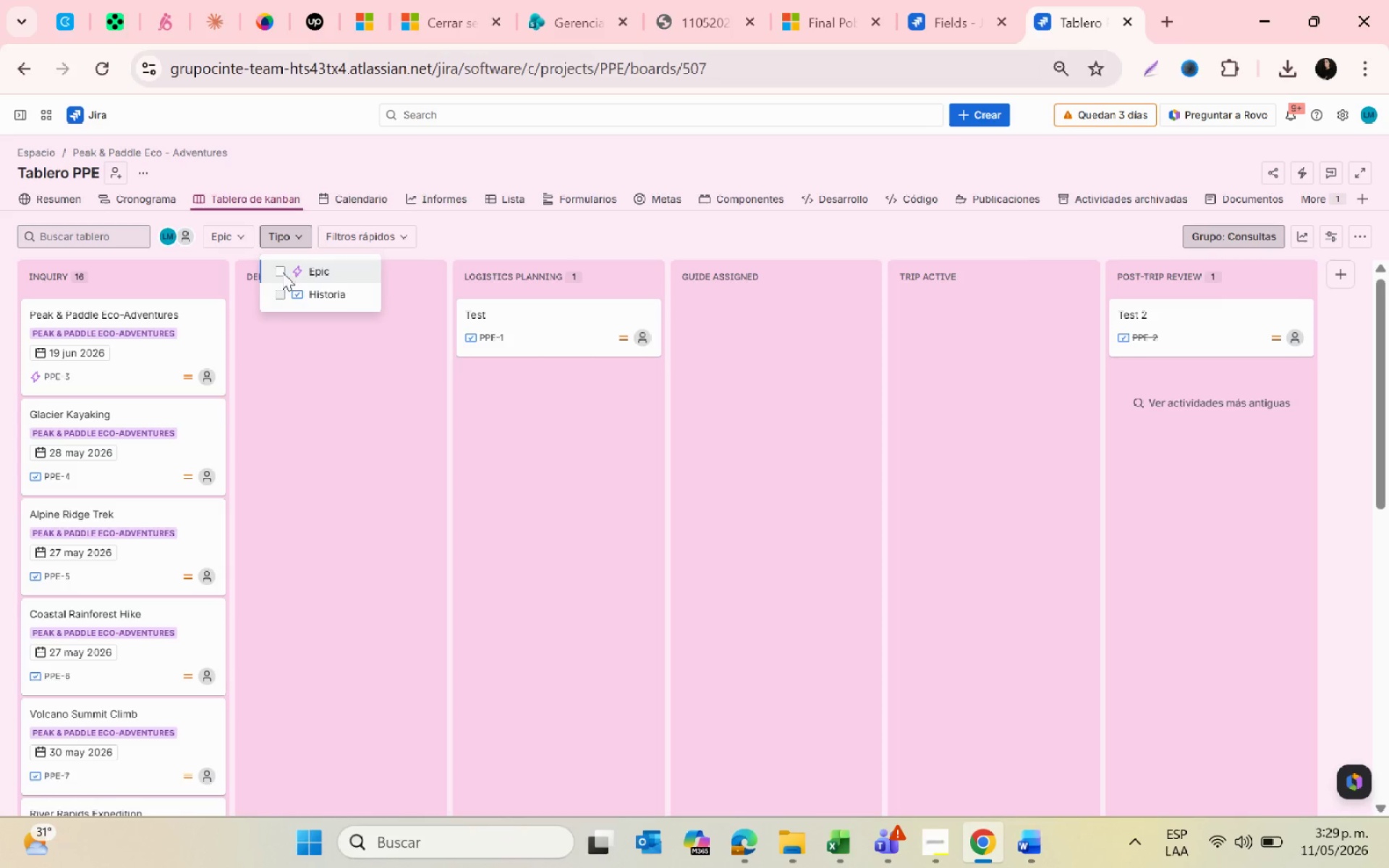 
left_click([273, 292])
 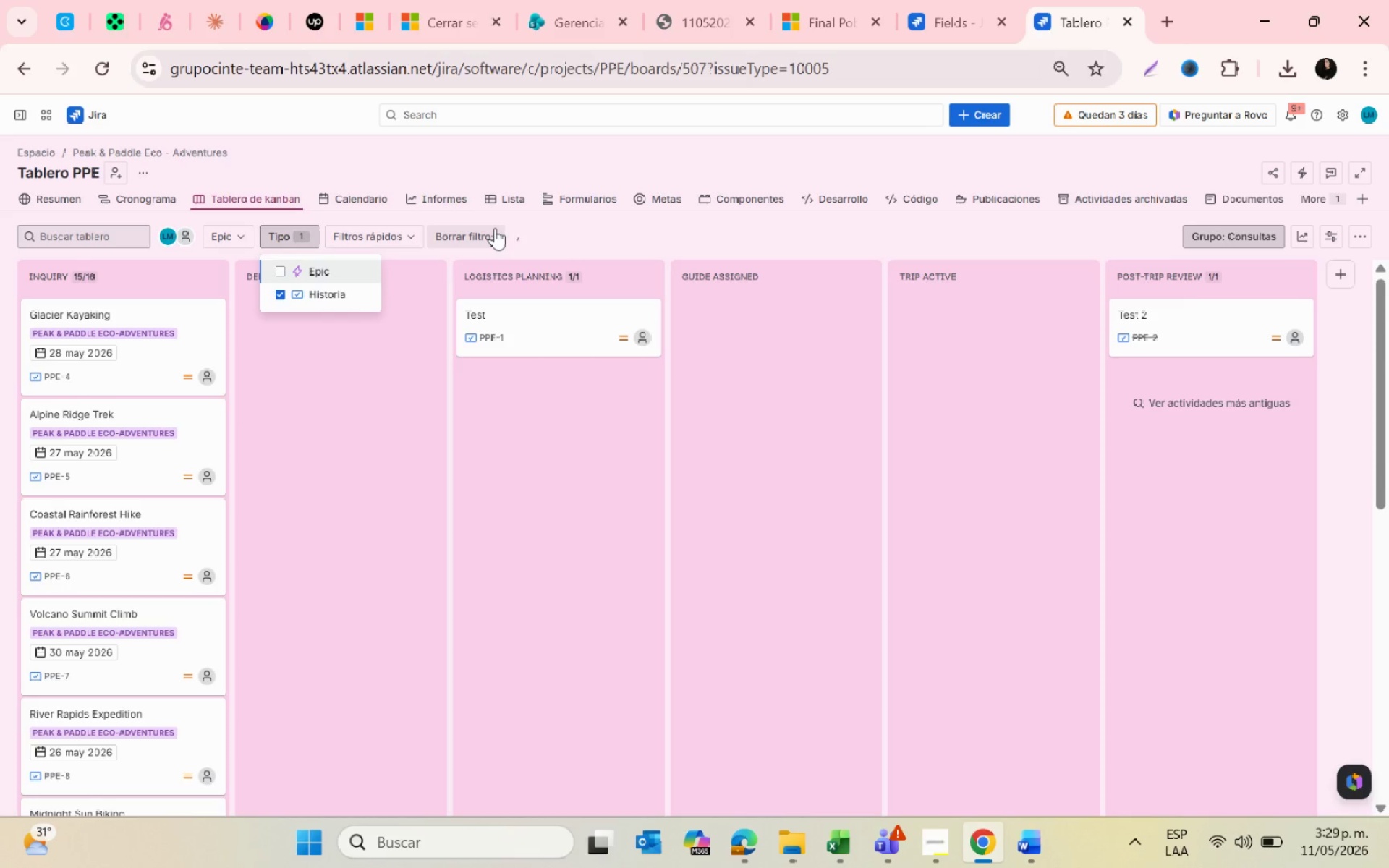 
key(Alt+AltLeft)
 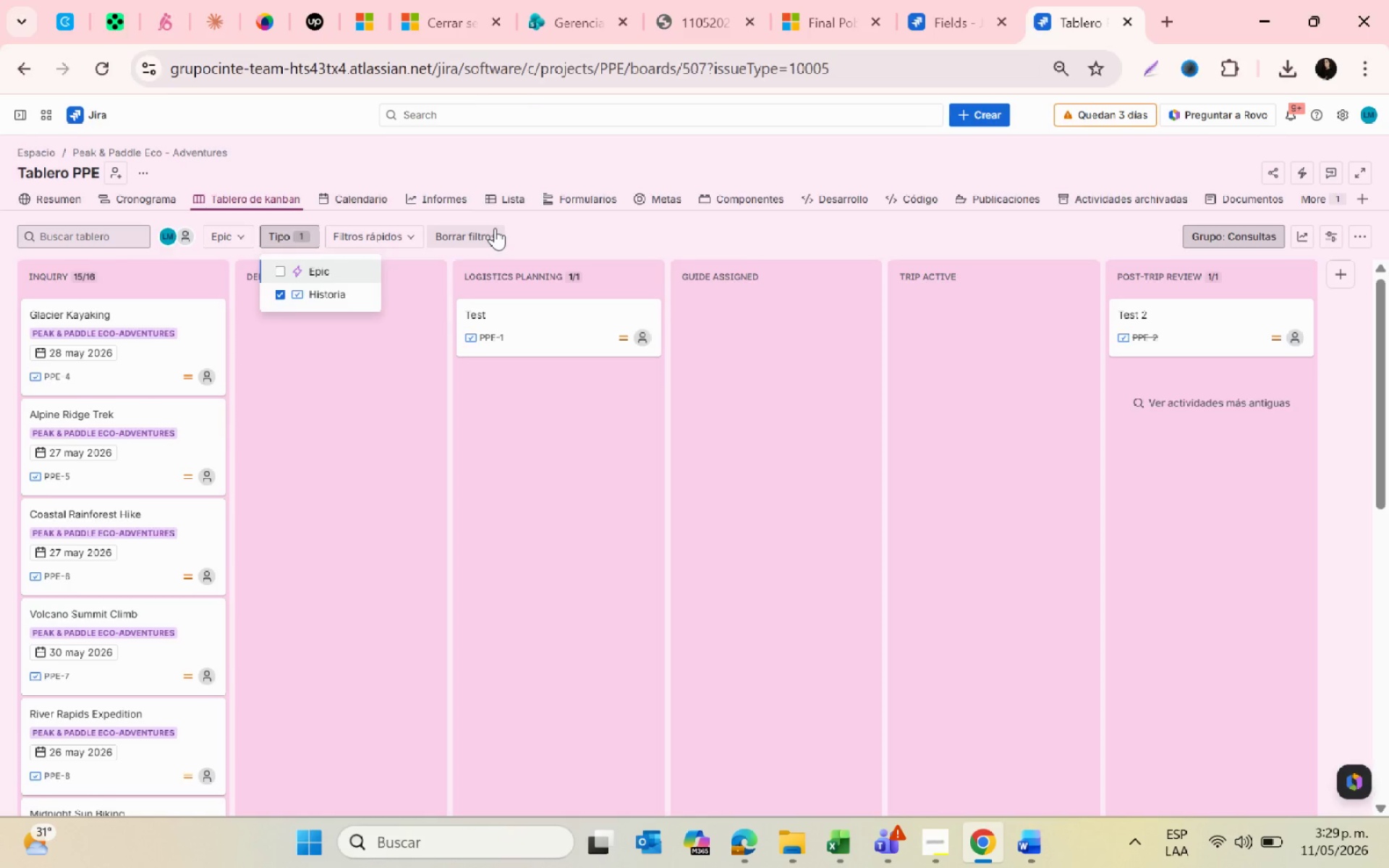 
key(Alt+Tab)
 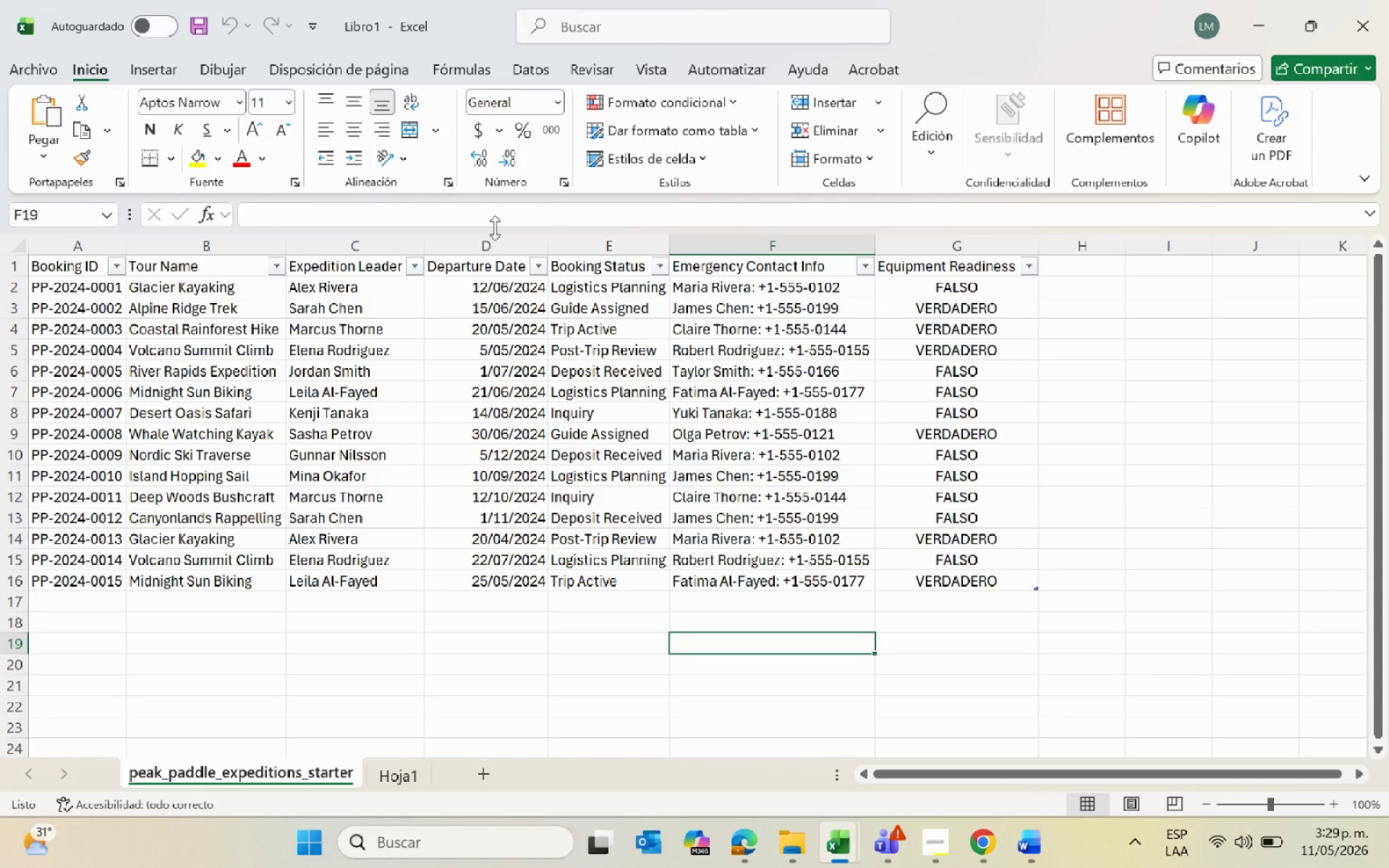 
key(Alt+AltLeft)
 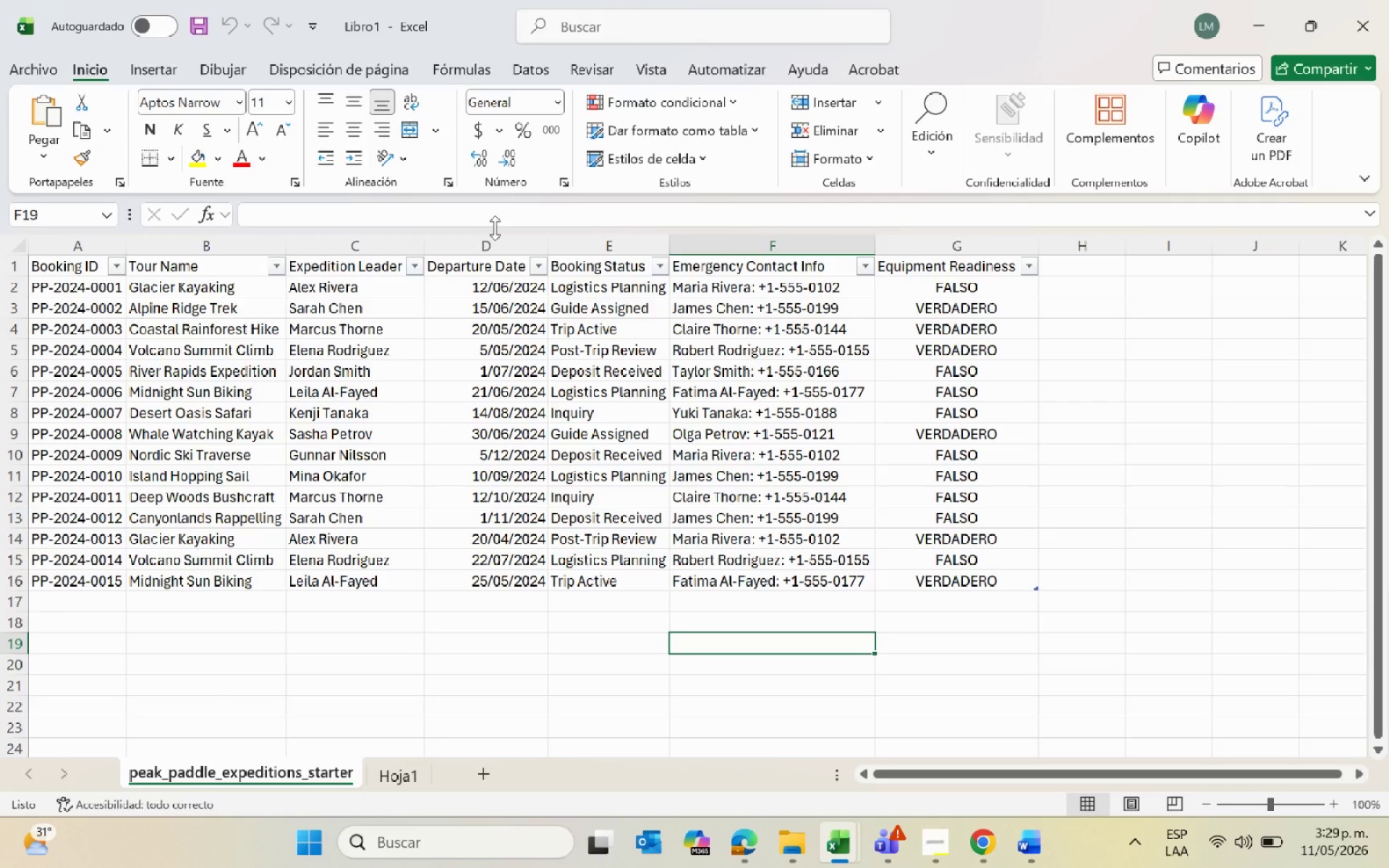 
key(Alt+Tab)
 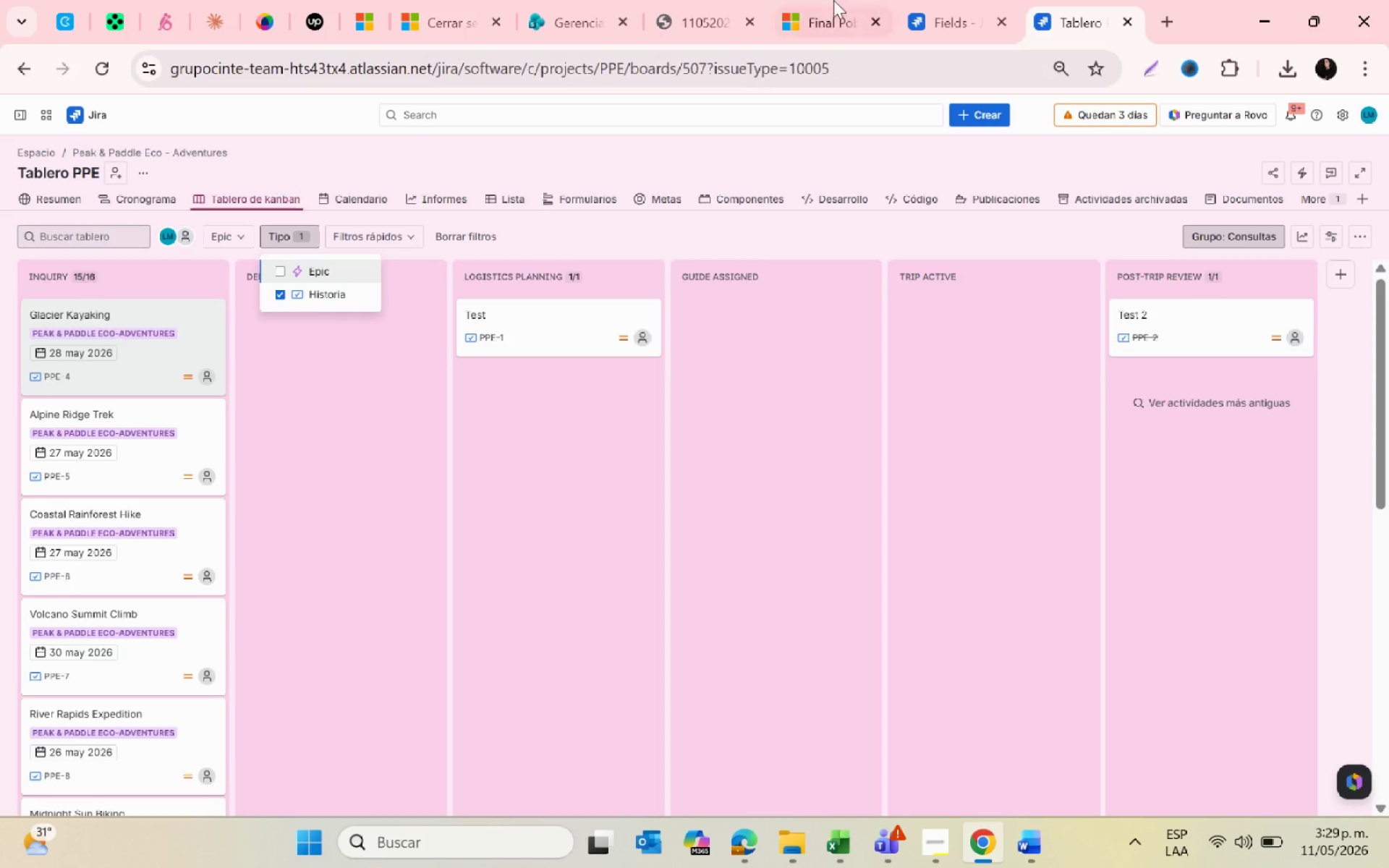 
left_click([955, 11])
 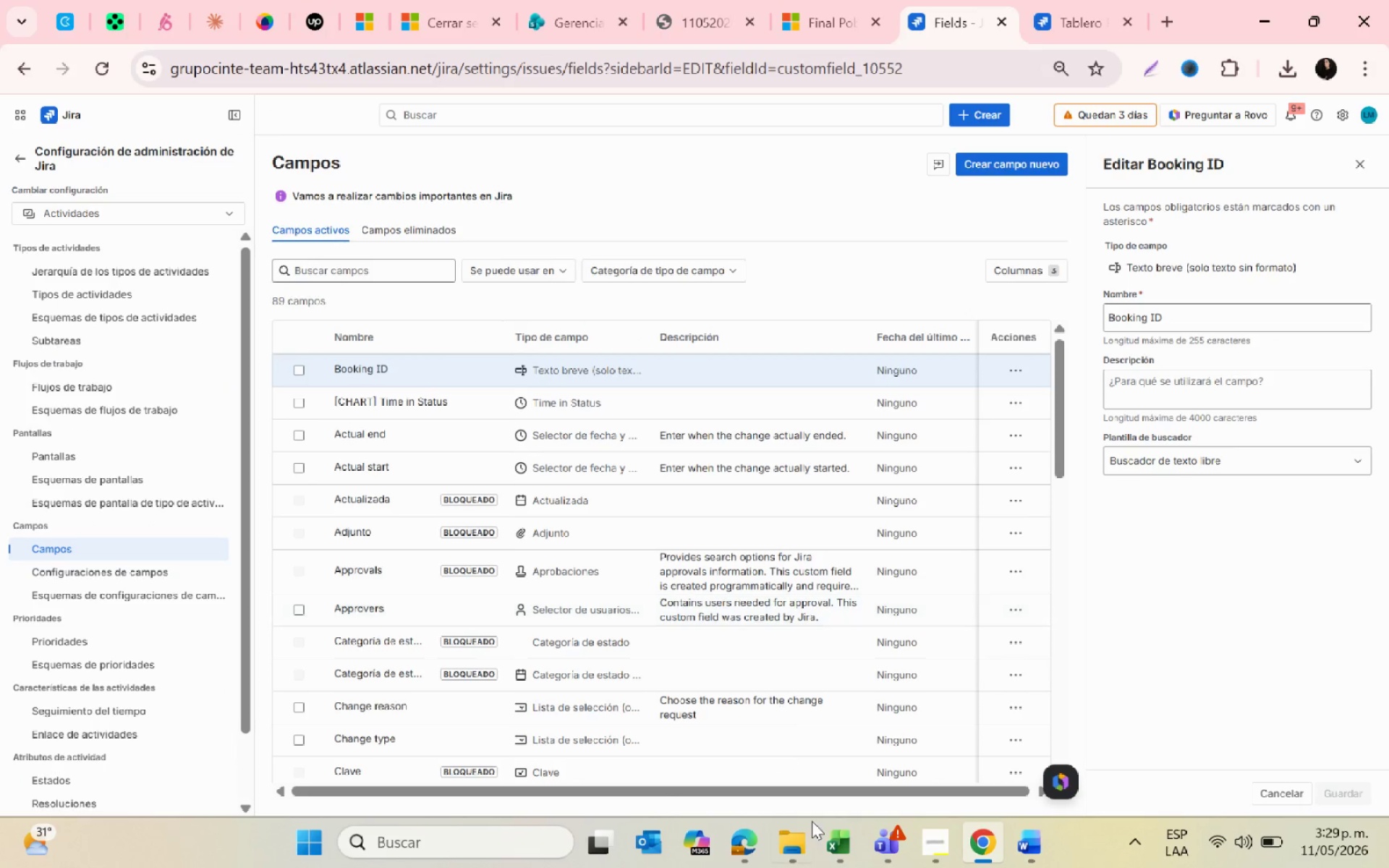 
left_click([773, 845])
 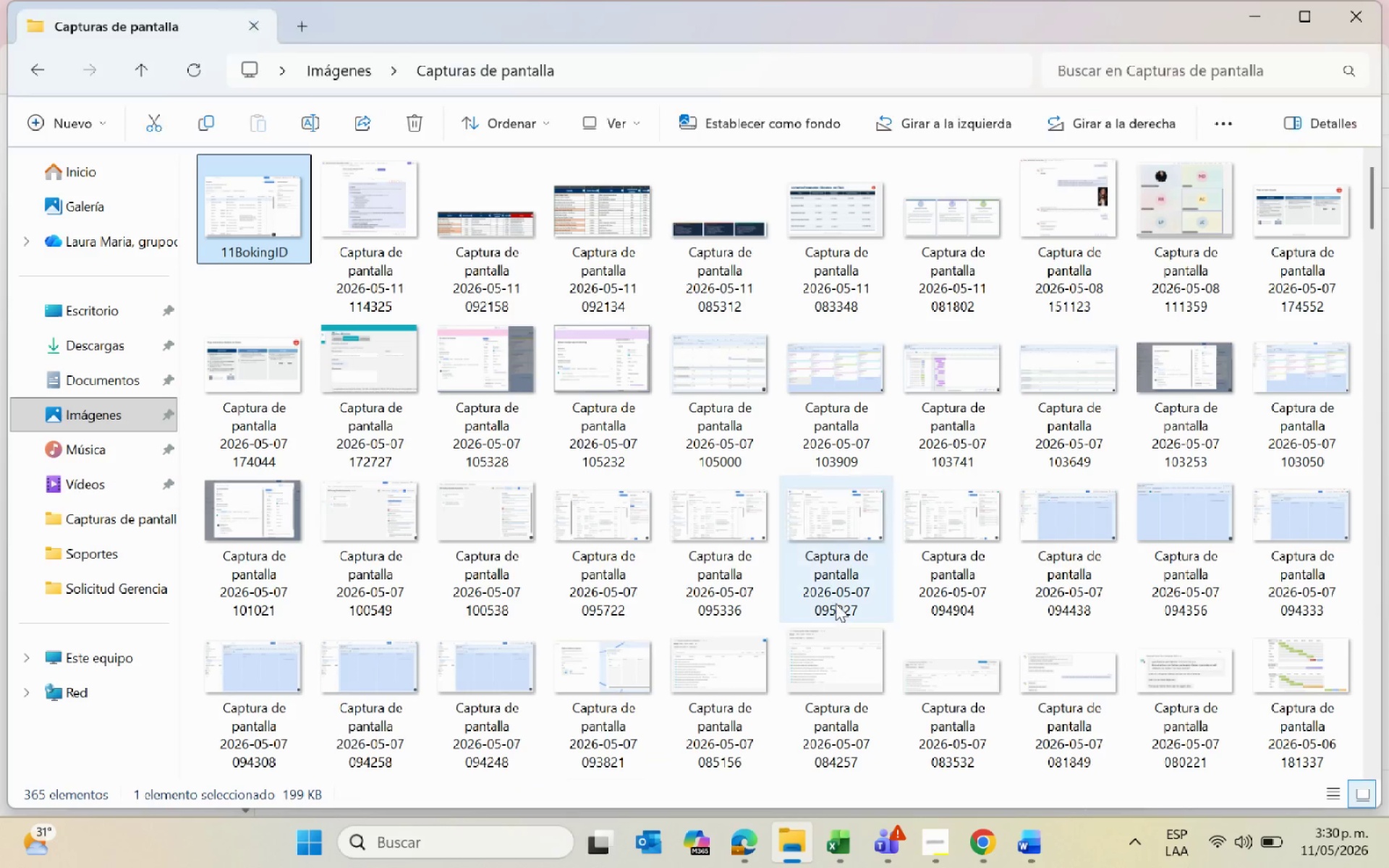 
scroll: coordinate [930, 674], scroll_direction: down, amount: 34.0
 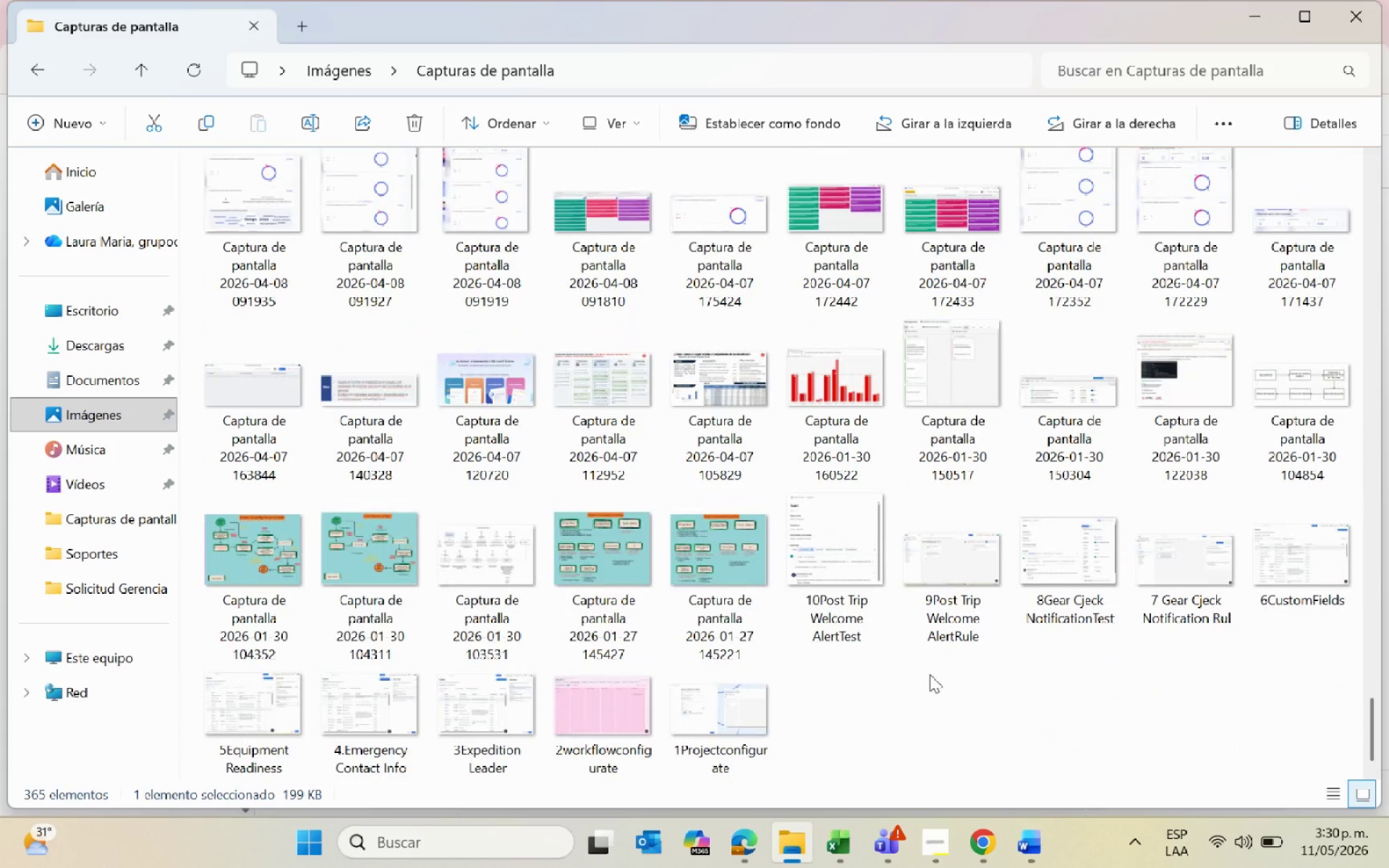 
key(Alt+AltLeft)
 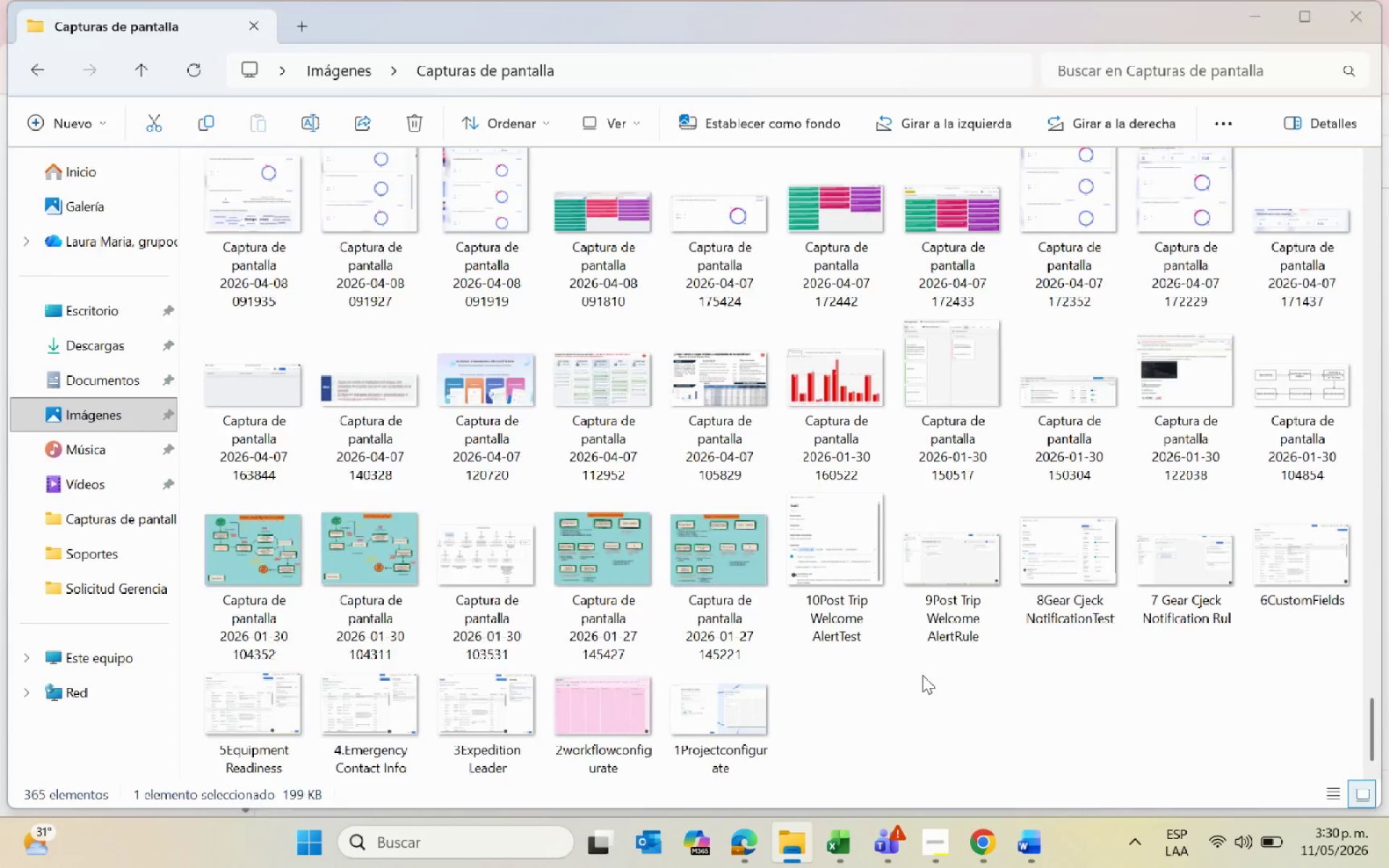 
key(Alt+Tab)
 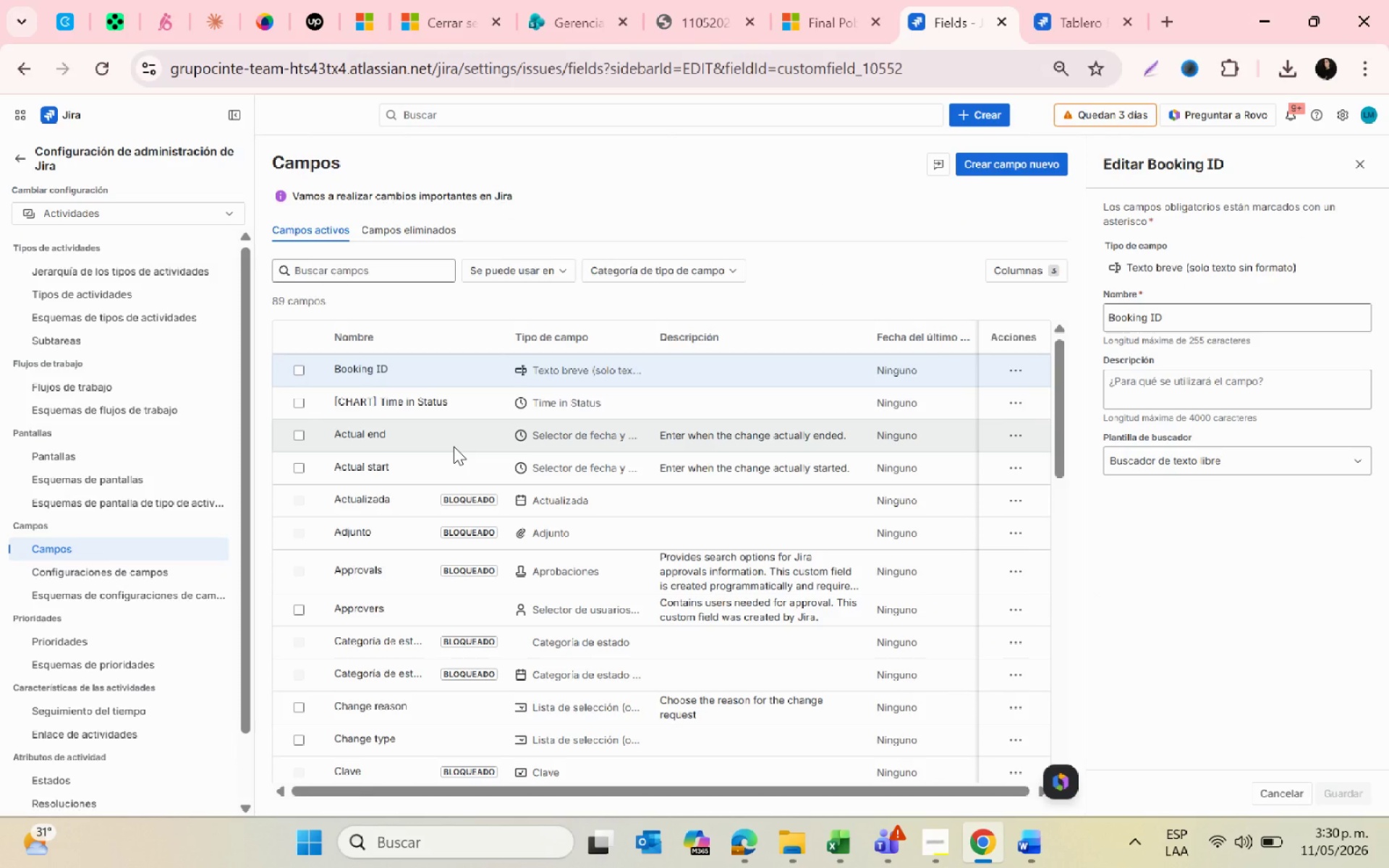 
left_click([349, 274])
 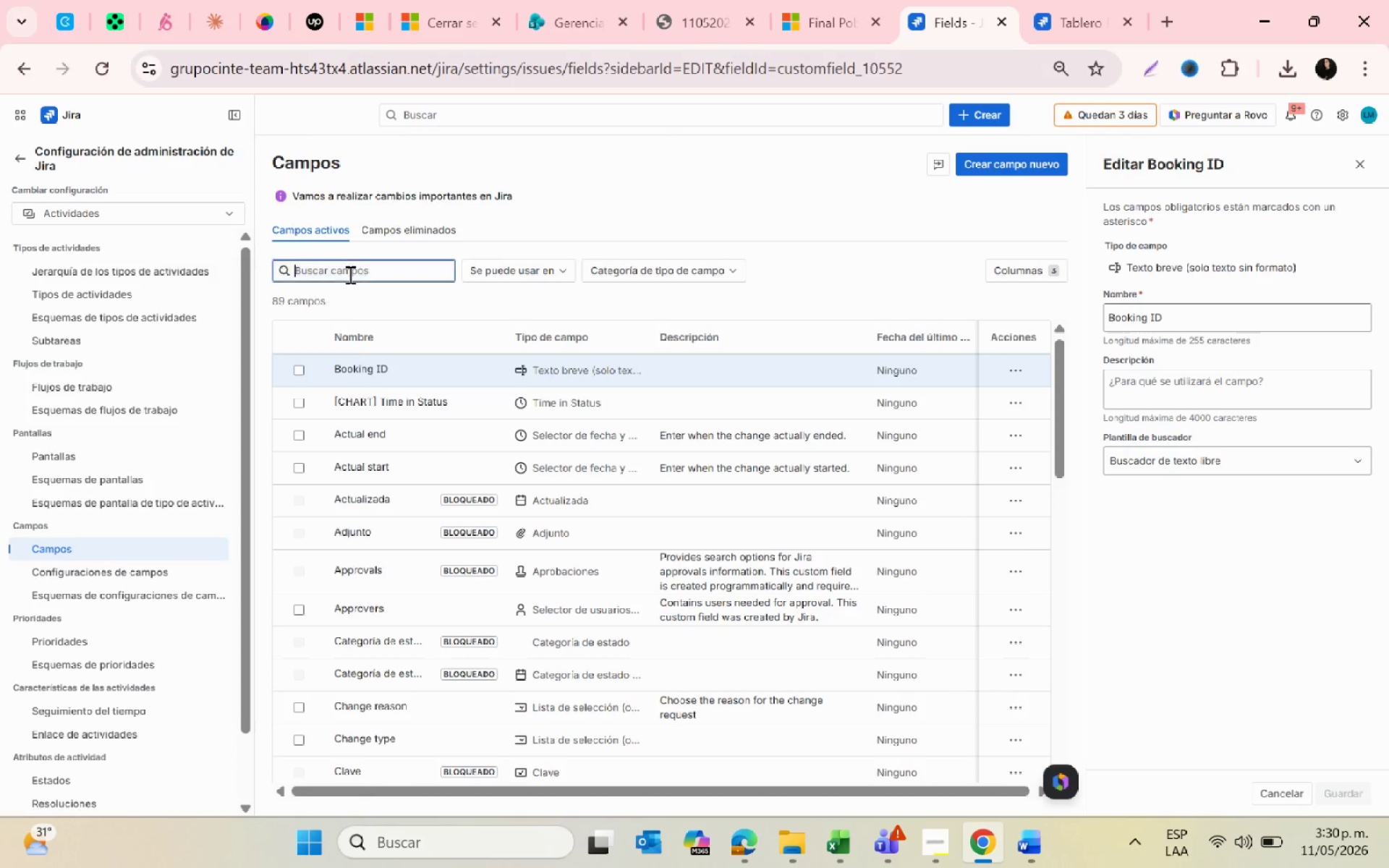 
type(exped)
 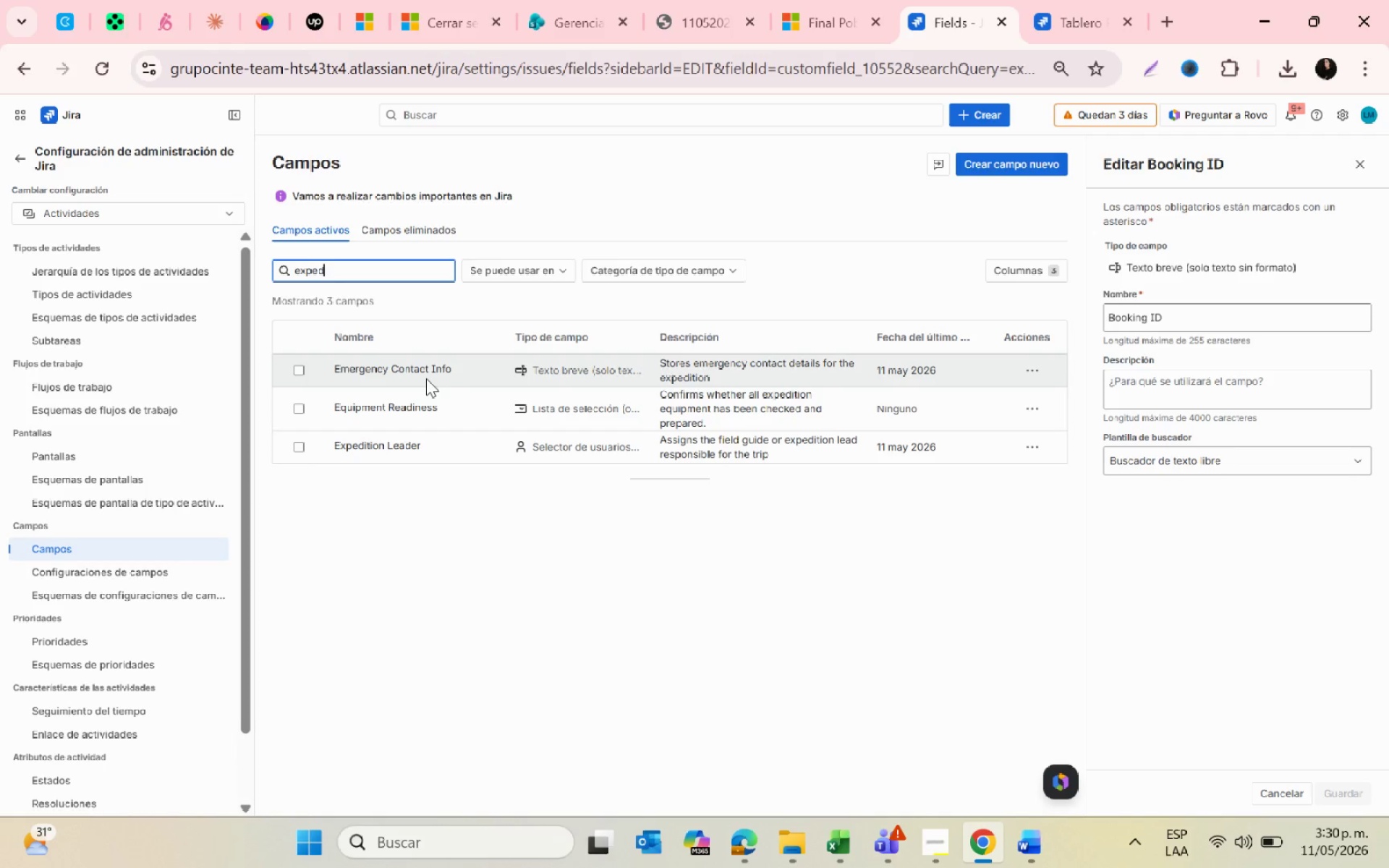 
left_click([434, 436])
 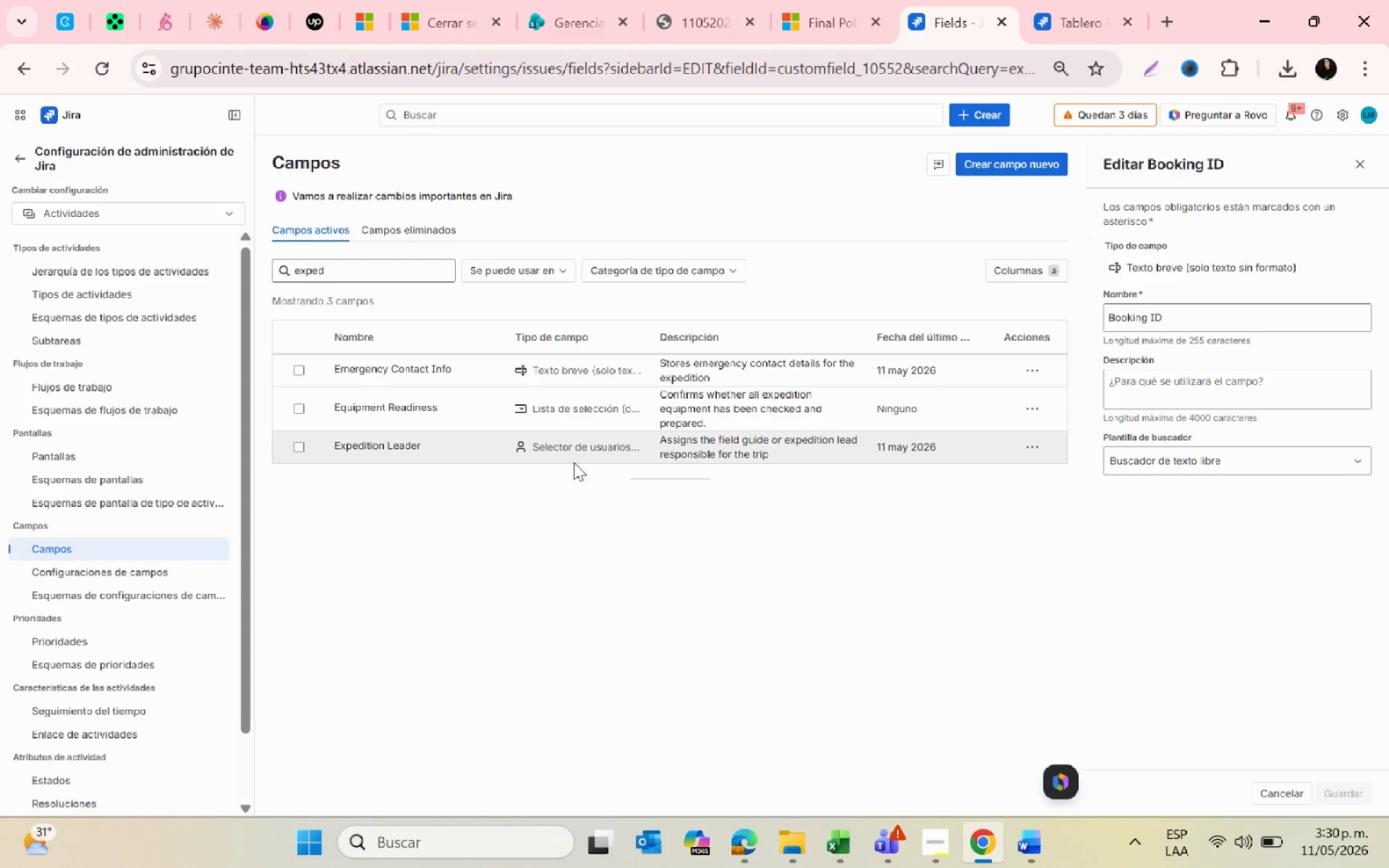 
left_click([549, 448])
 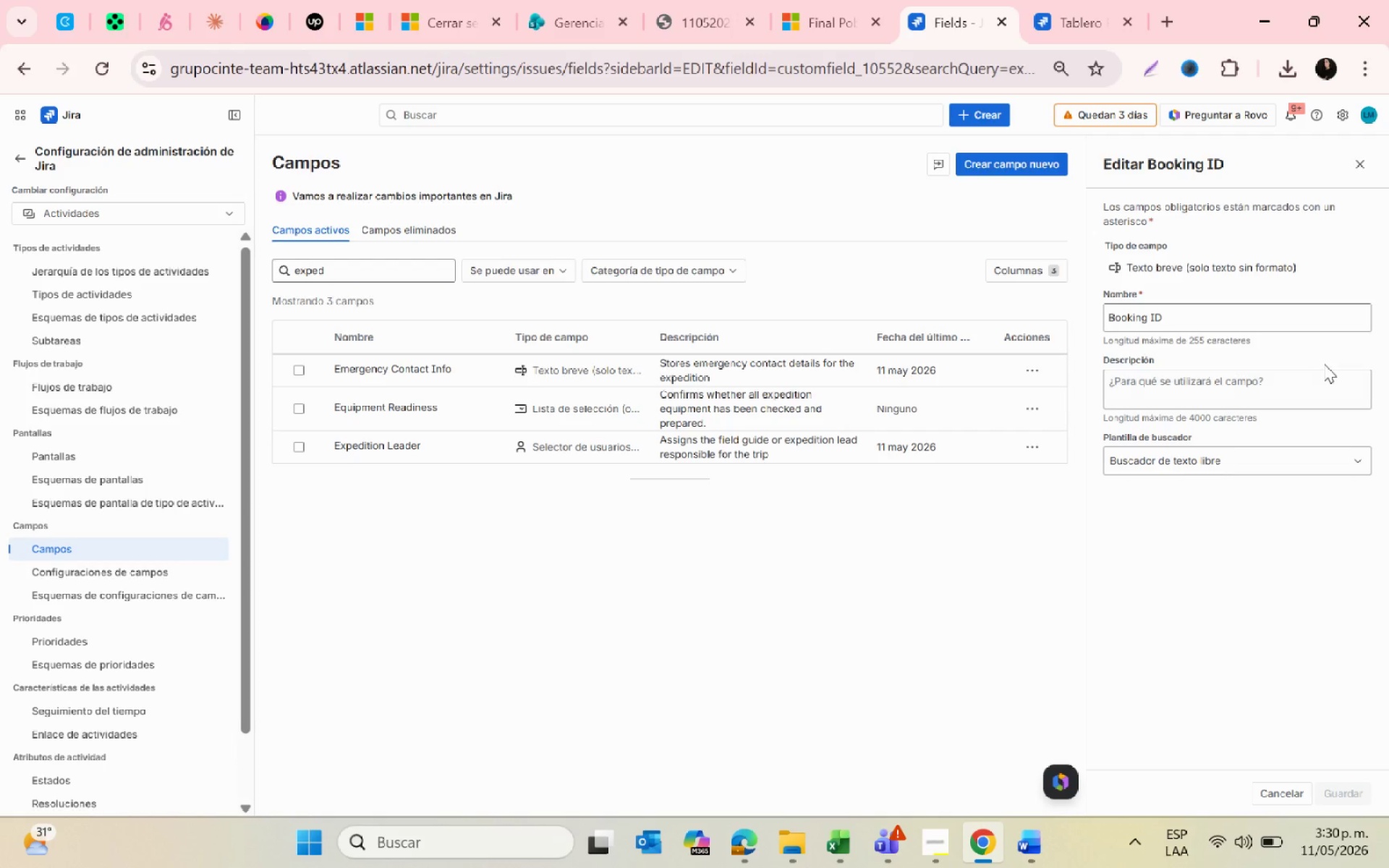 
left_click([1277, 268])
 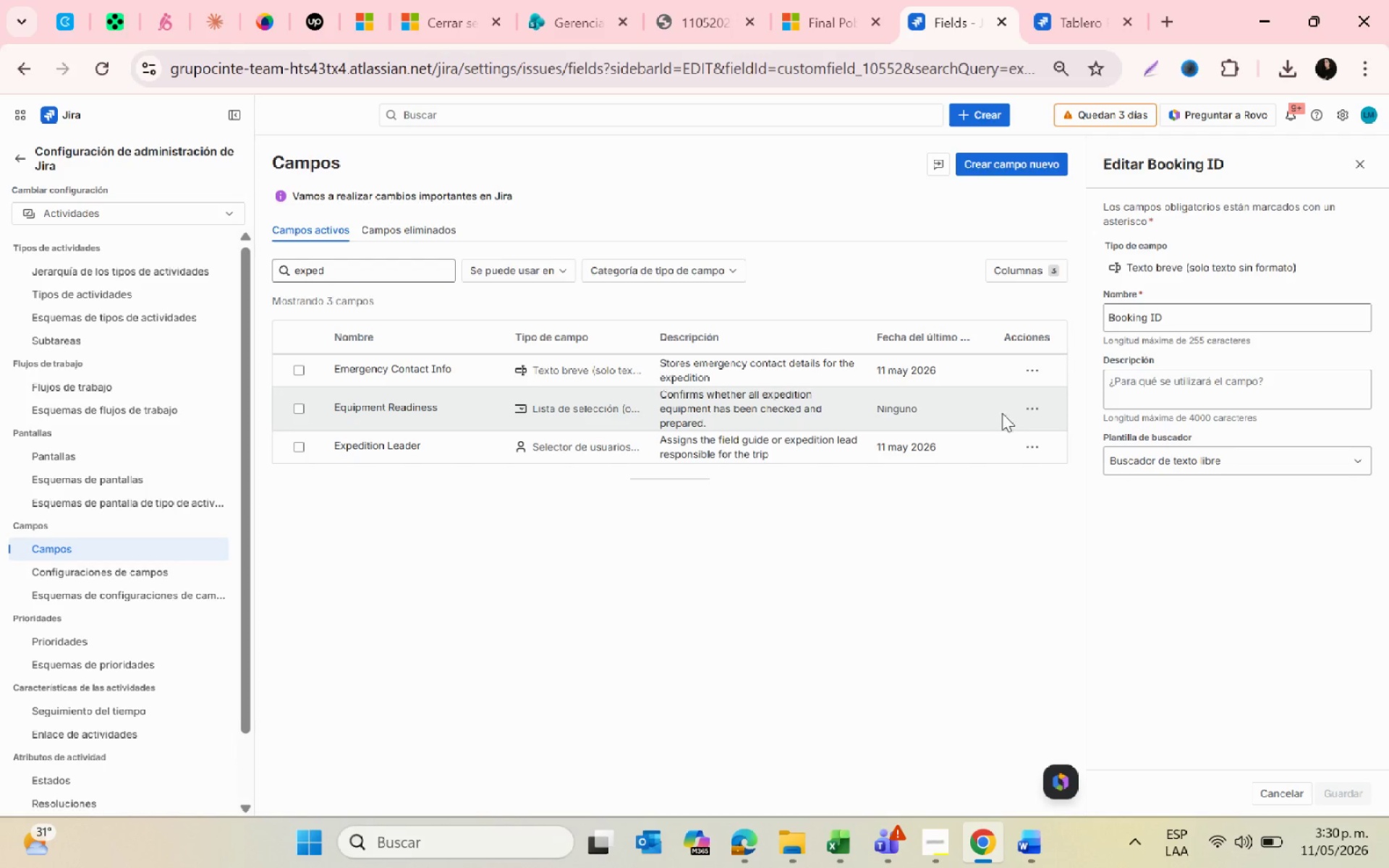 
mouse_move([1024, 448])
 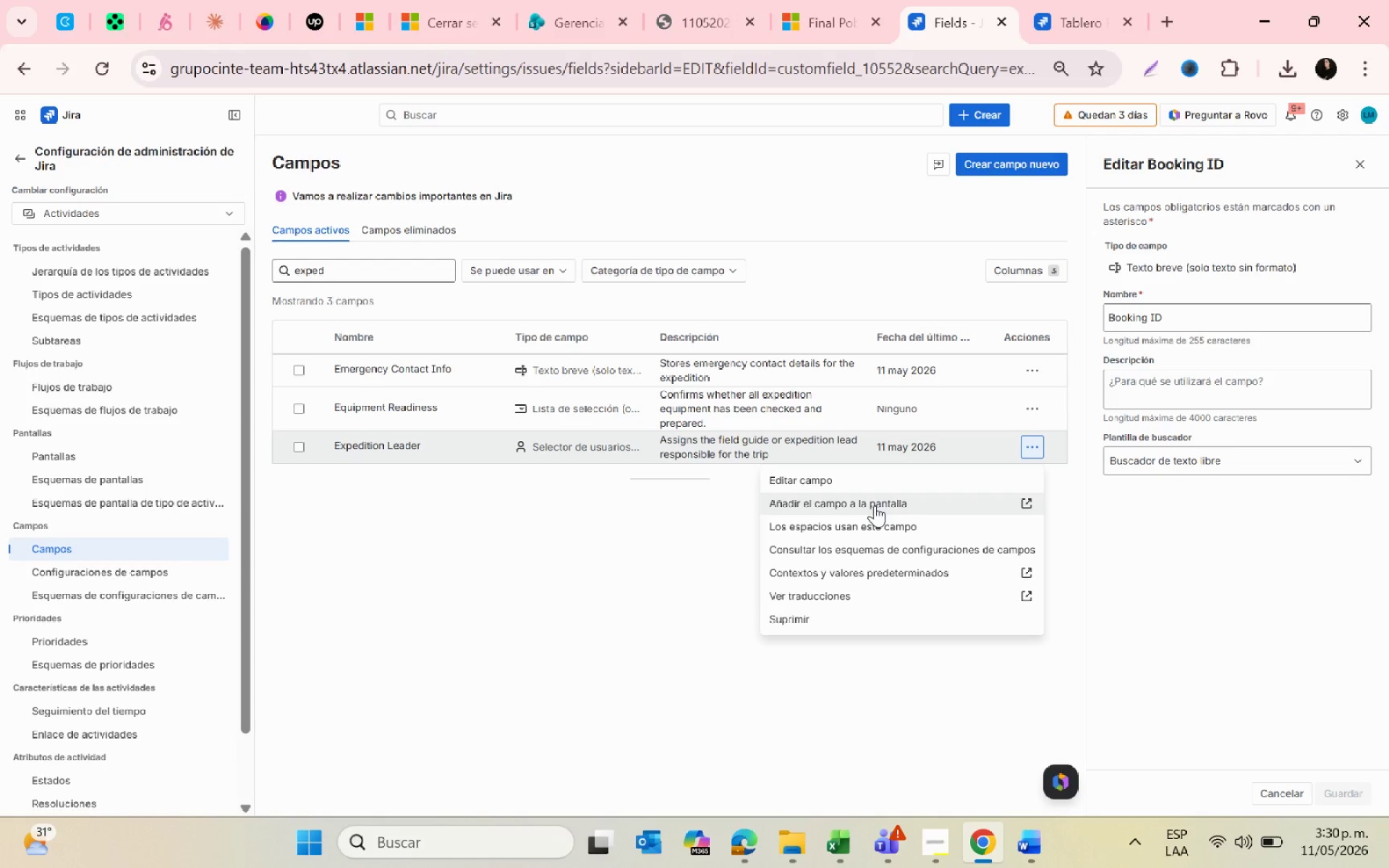 
left_click([810, 482])
 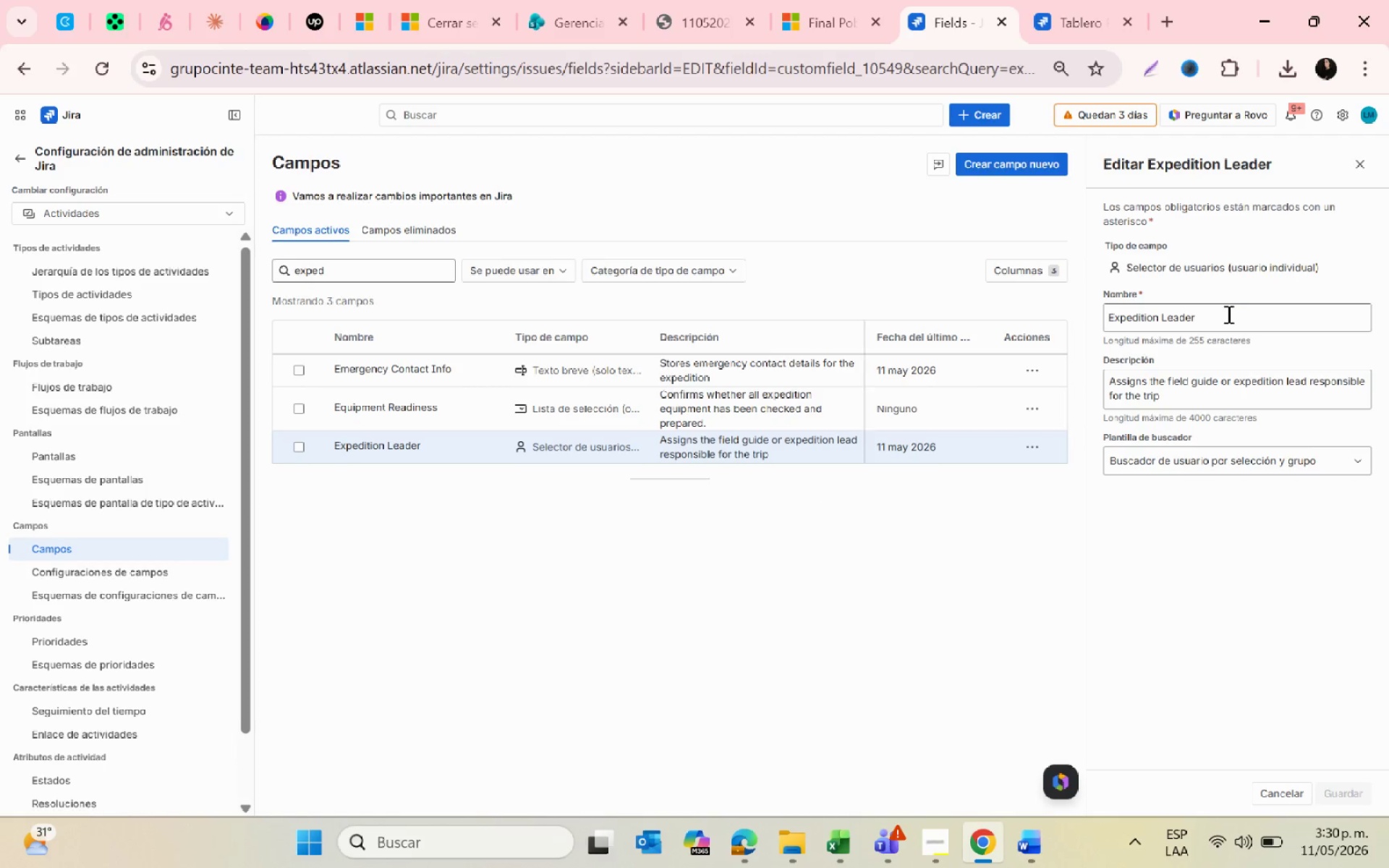 
left_click([1241, 322])
 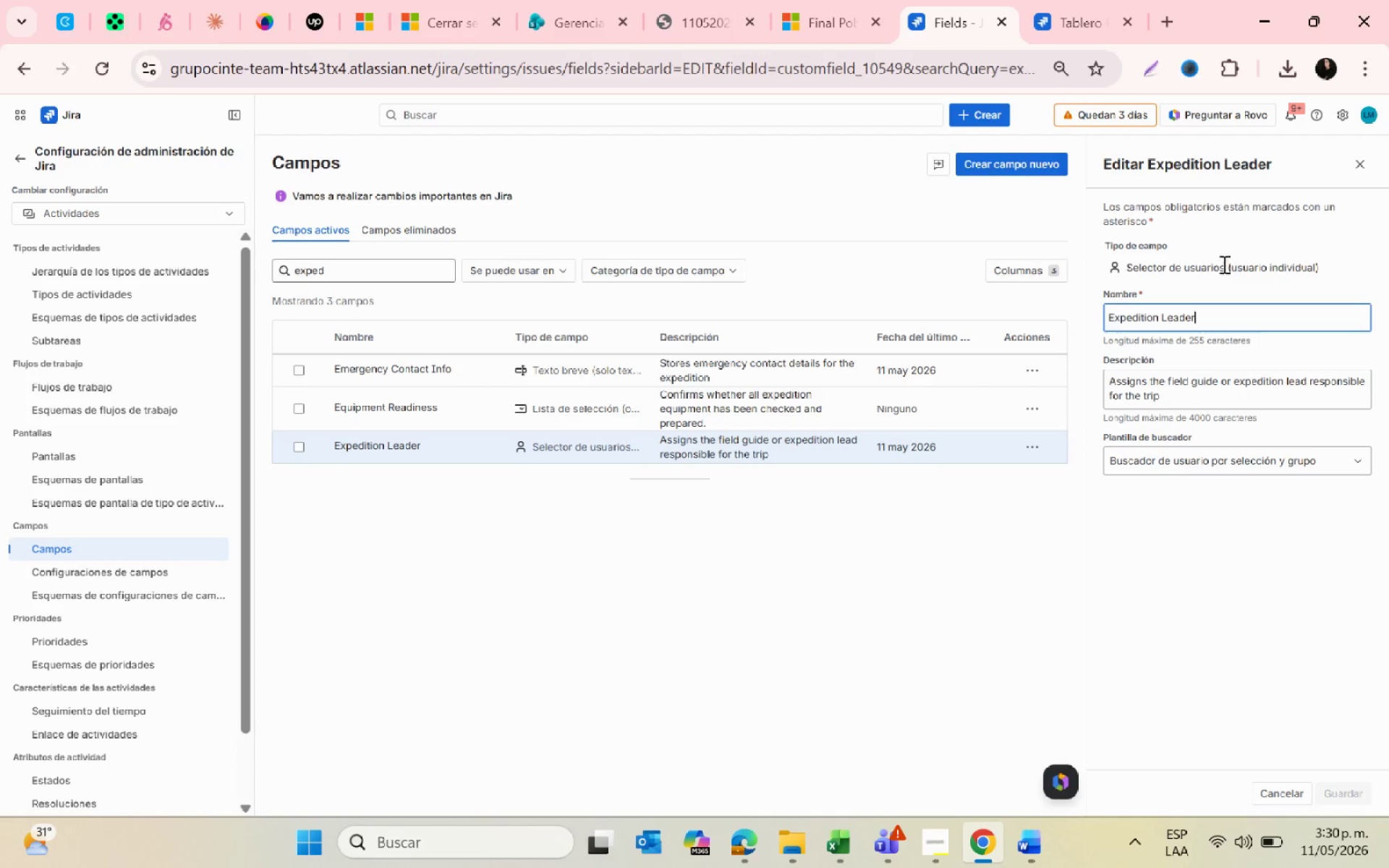 
left_click([1222, 263])
 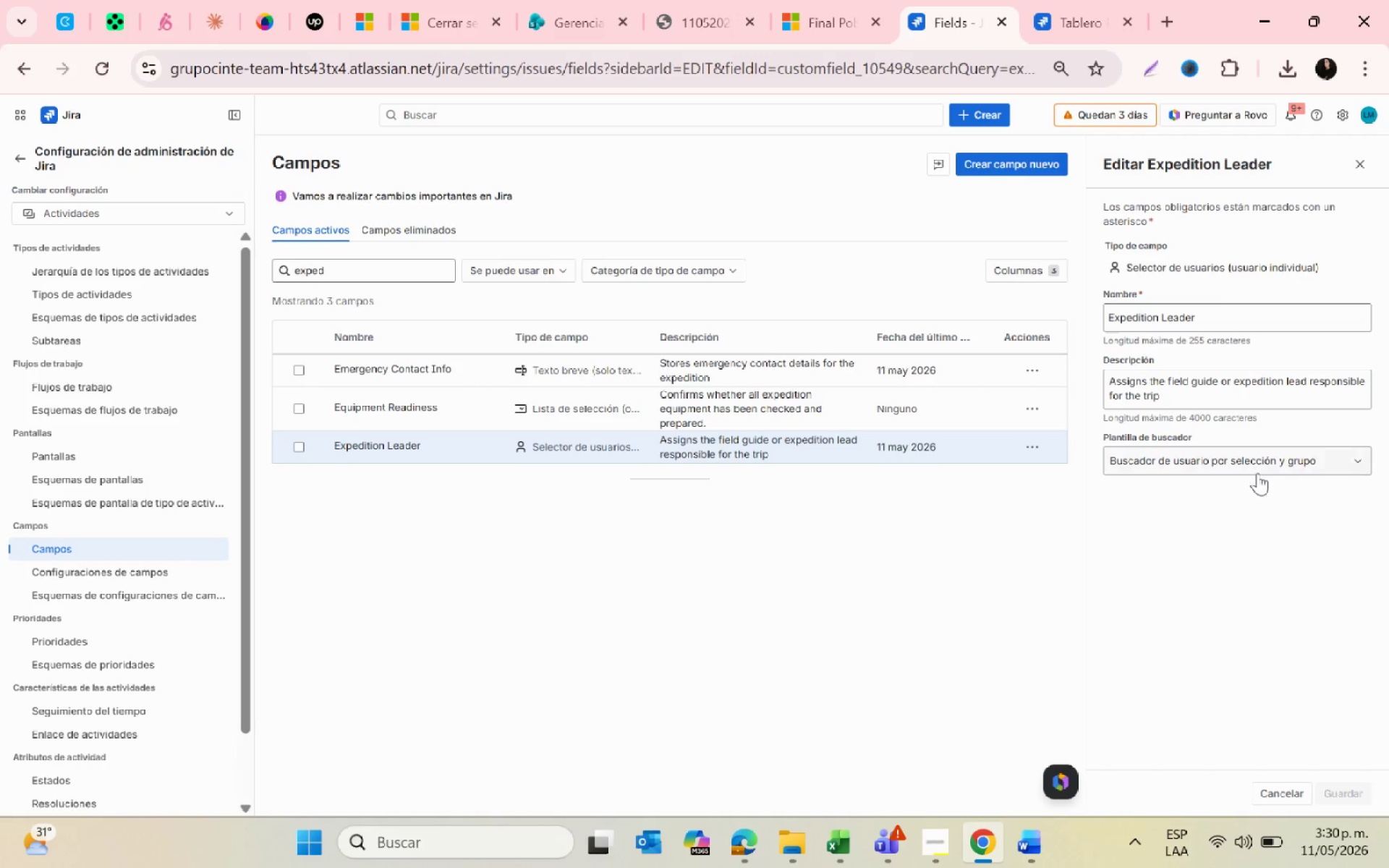 
left_click([1259, 467])
 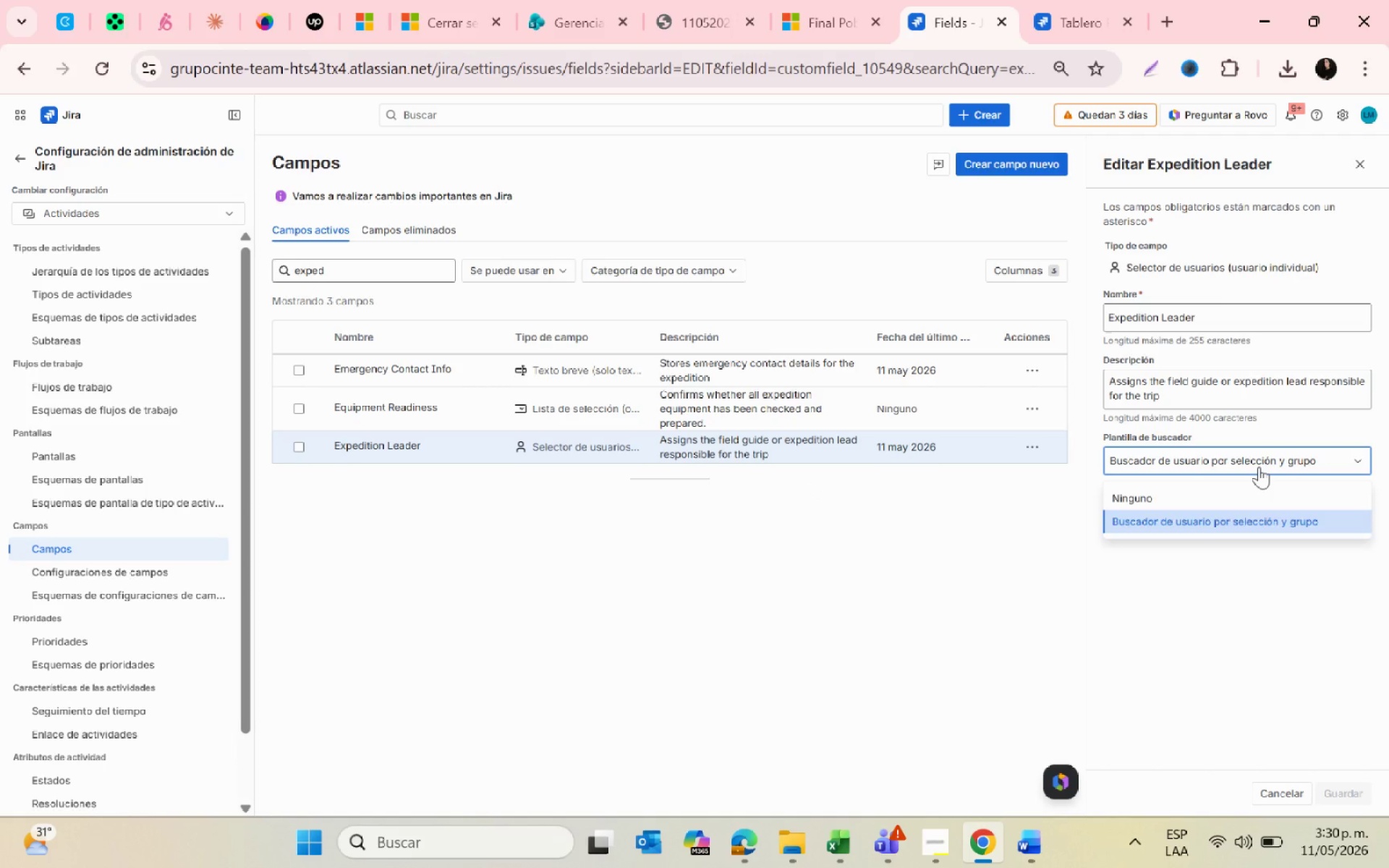 
left_click([1259, 467])
 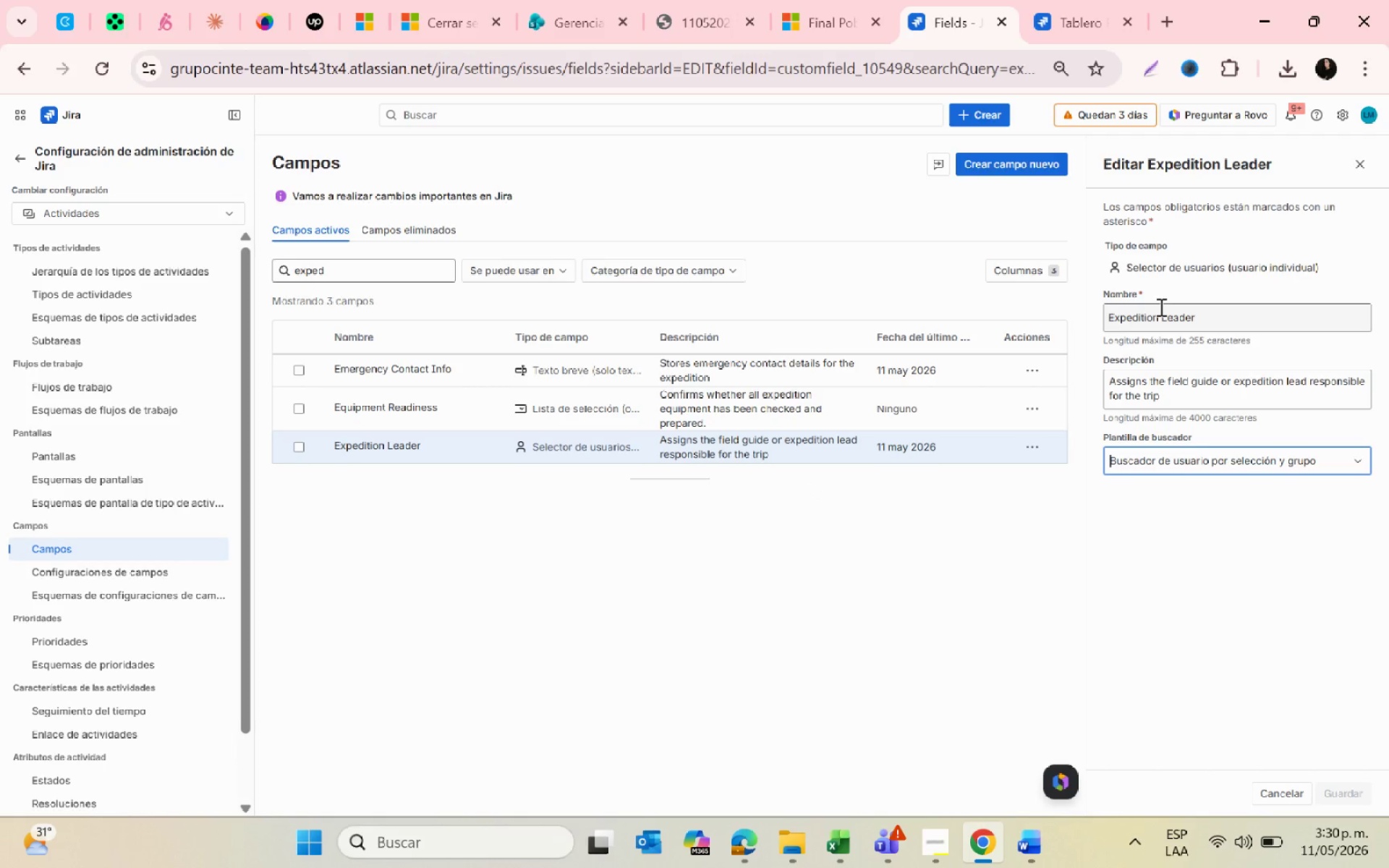 
left_click([1157, 304])
 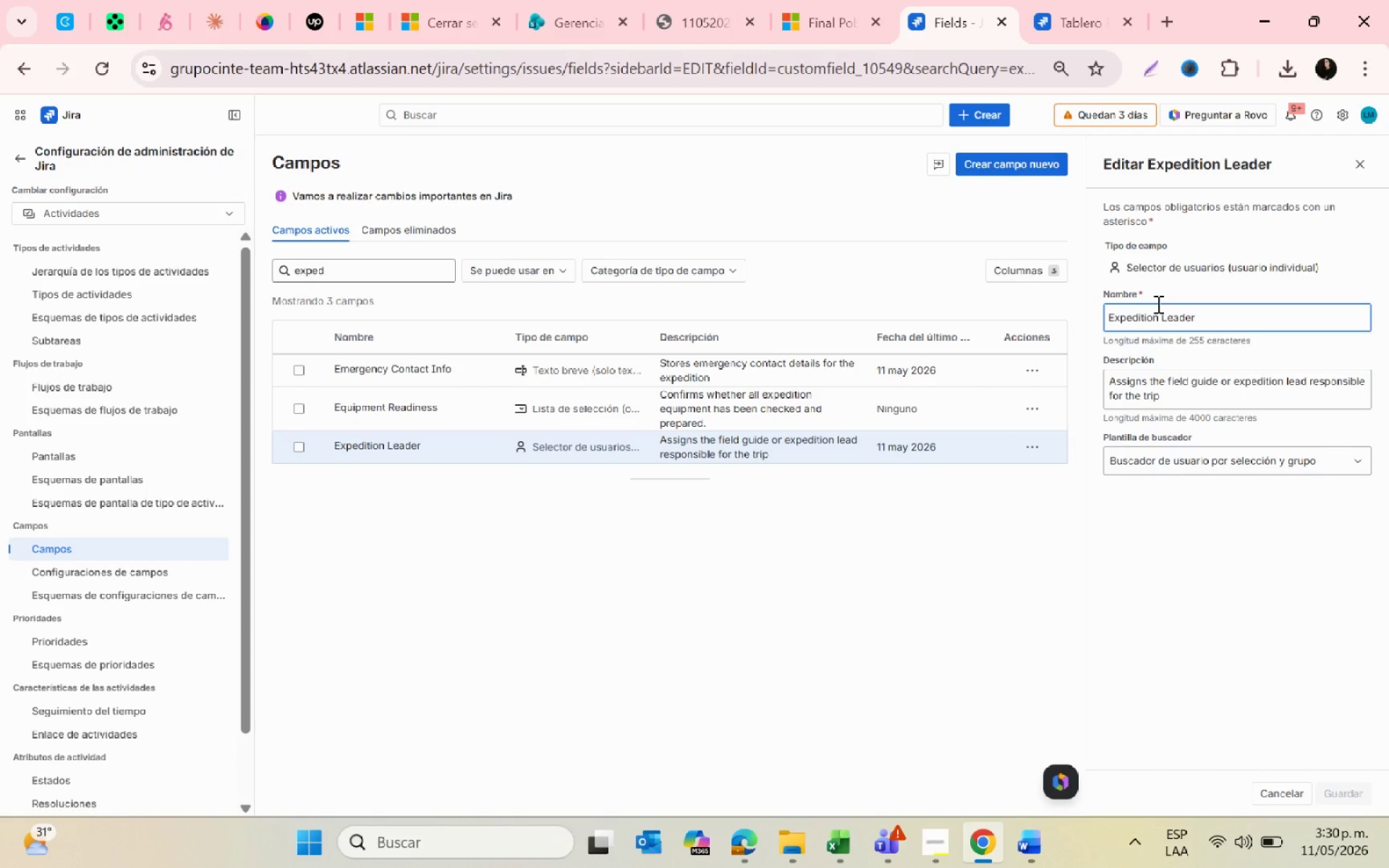 
double_click([1157, 304])
 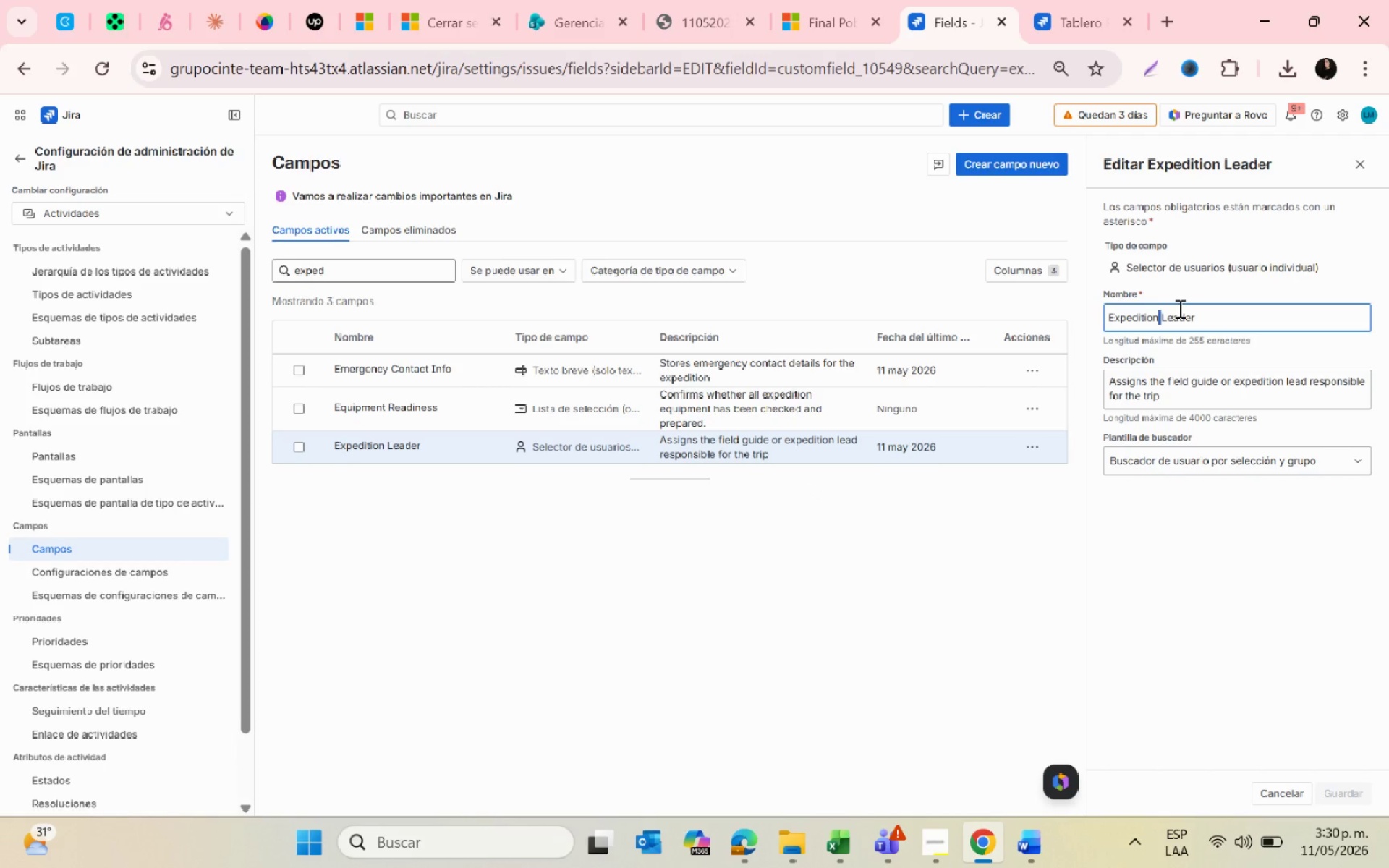 
triple_click([1178, 308])
 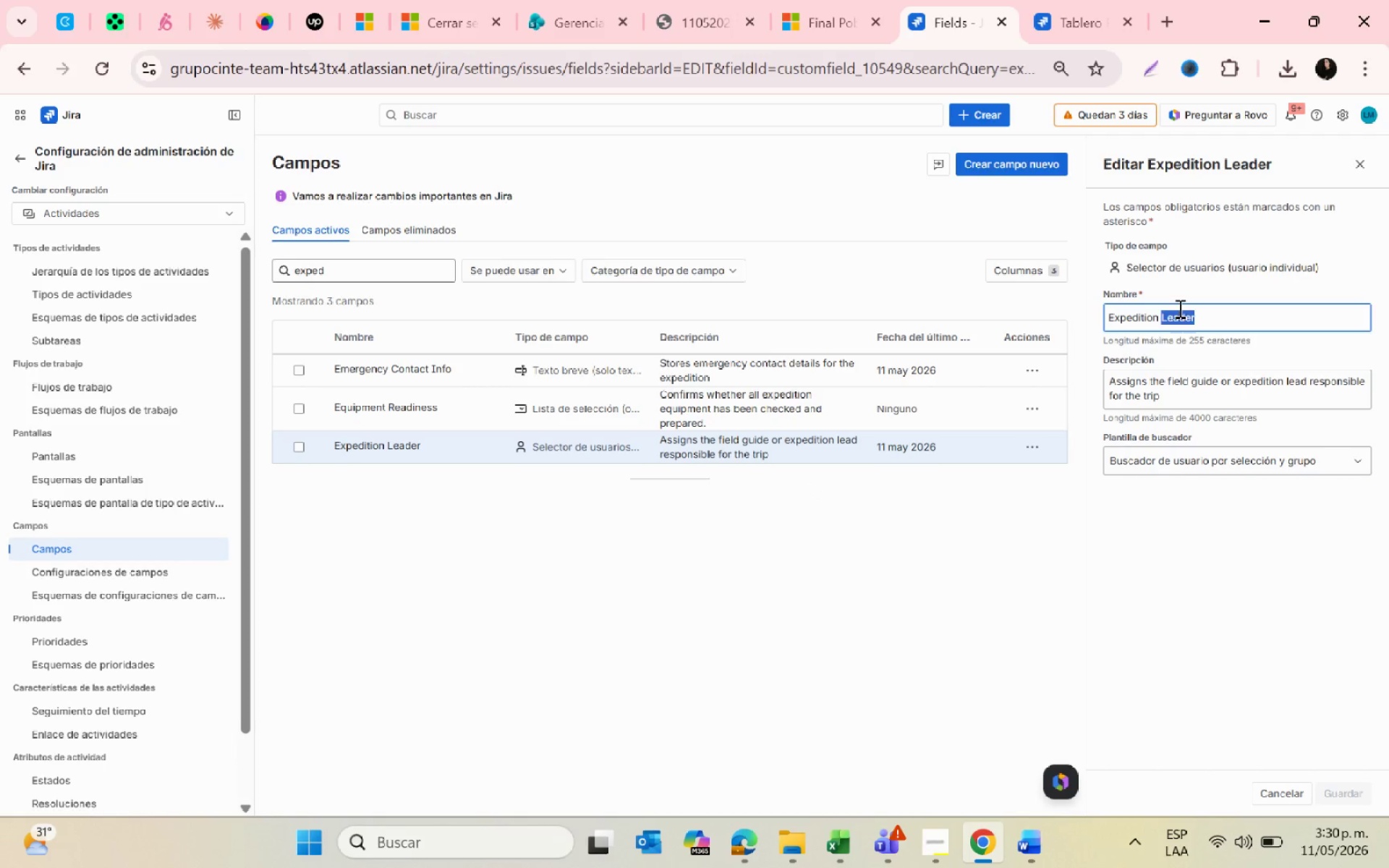 
triple_click([1178, 308])
 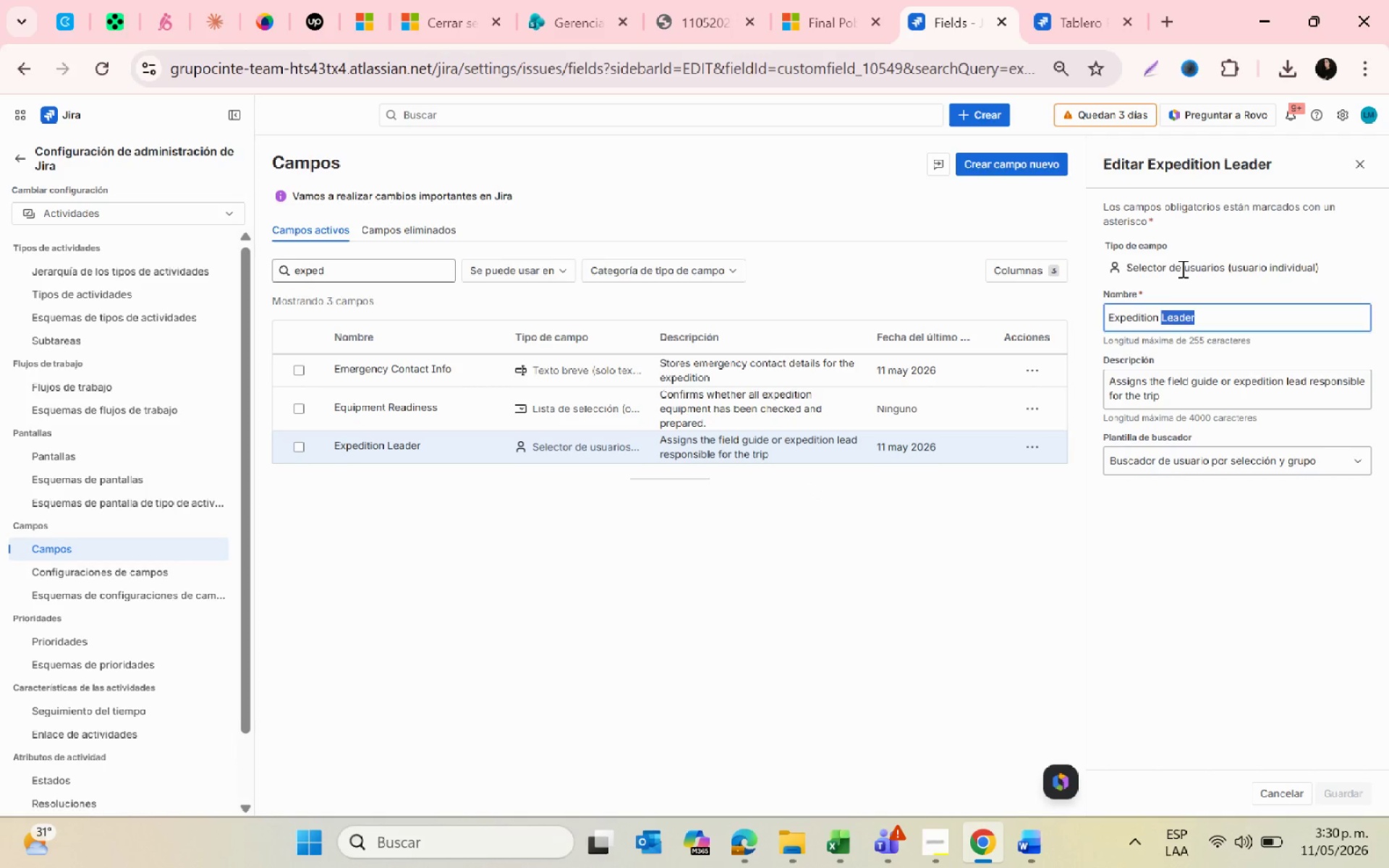 
left_click([1180, 267])
 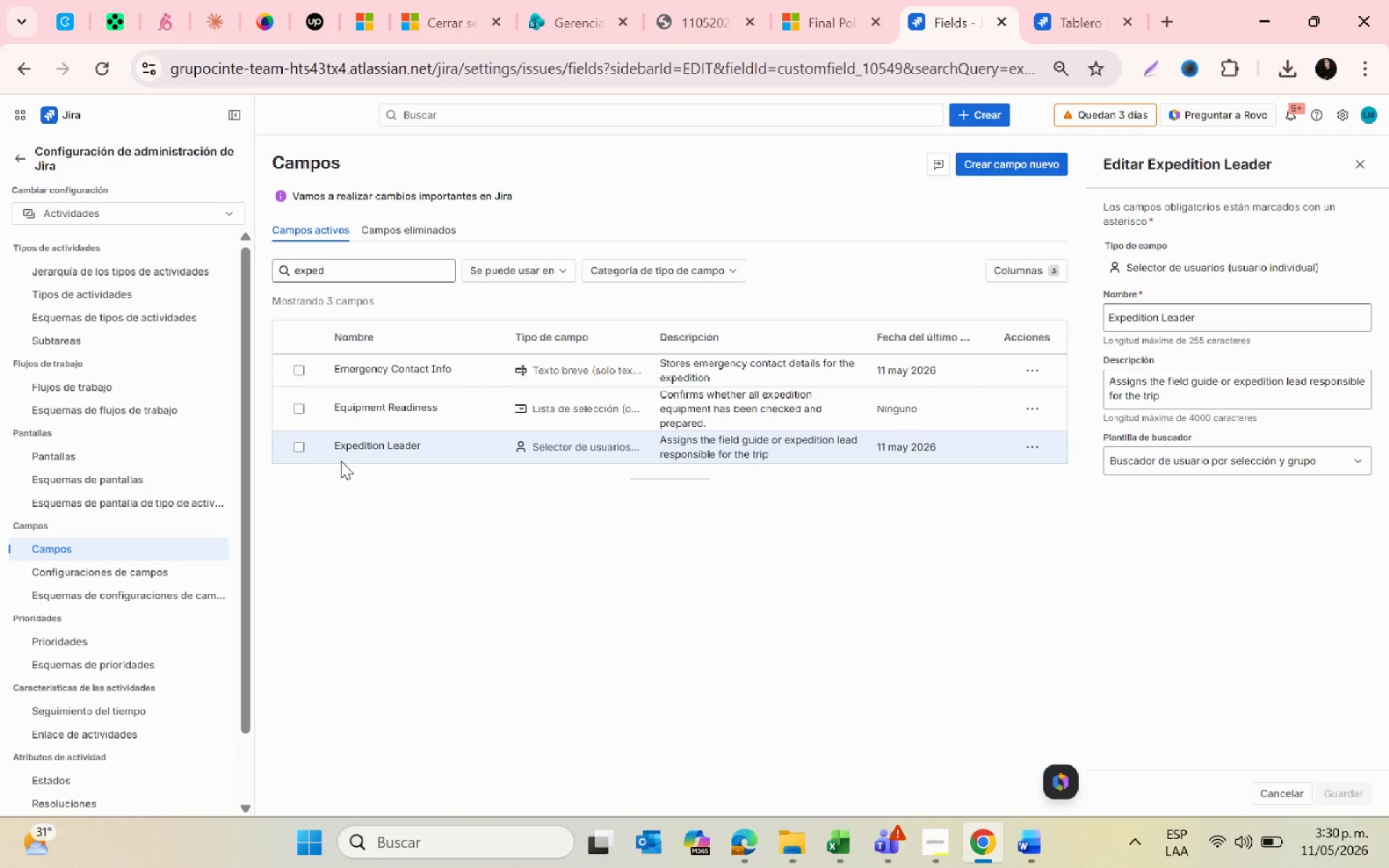 
wait(6.45)
 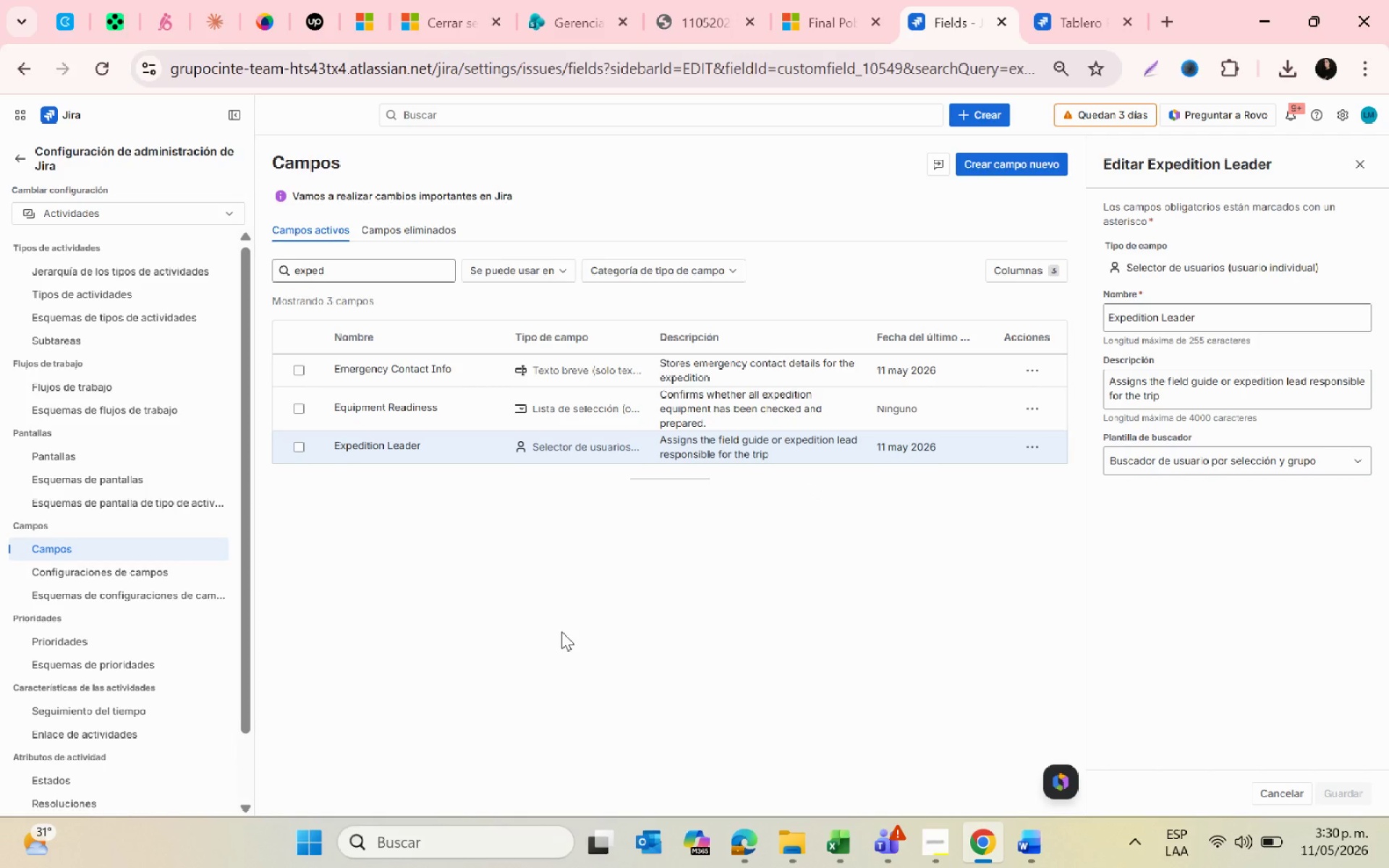 
right_click([942, 14])
 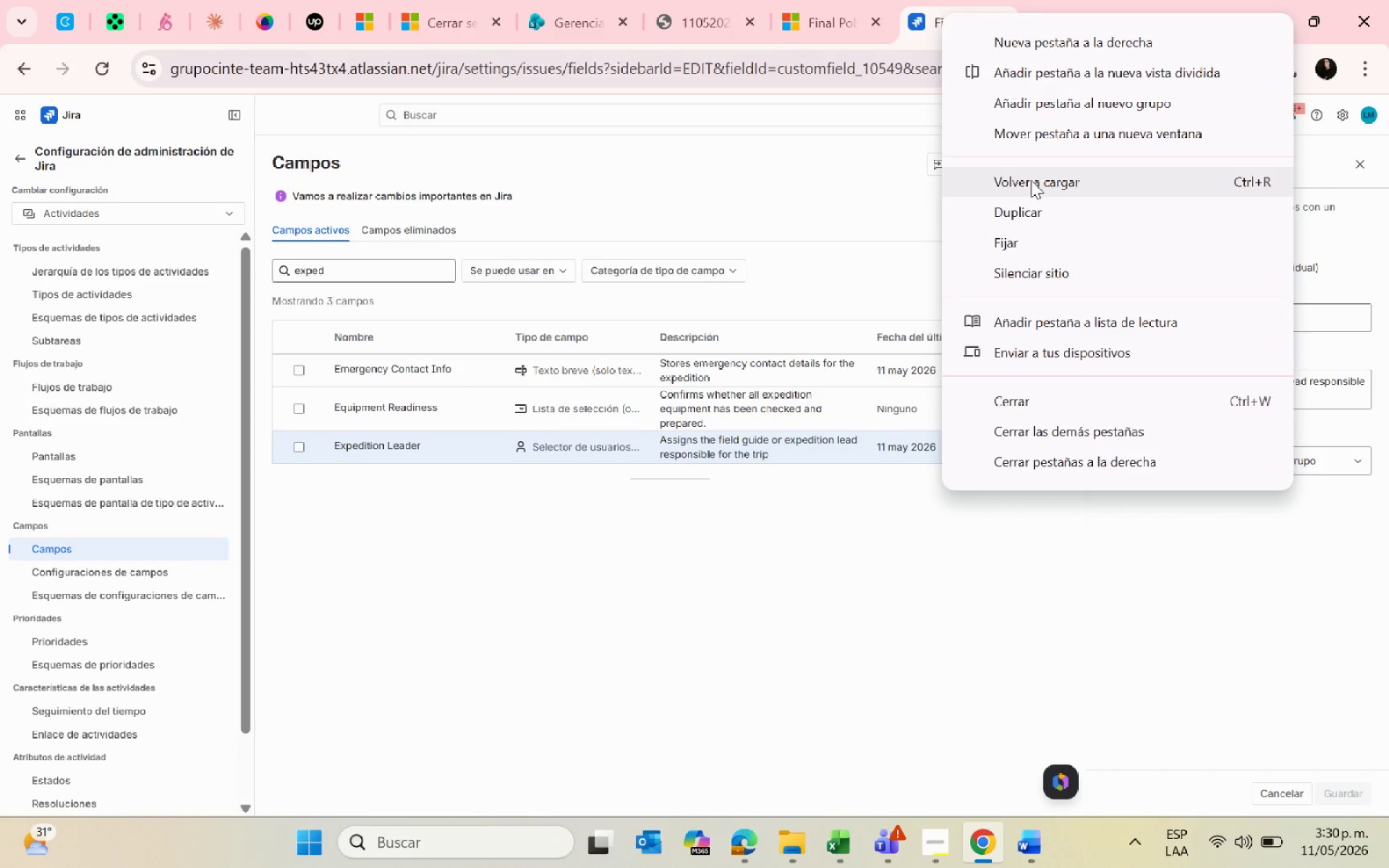 
left_click([1036, 207])
 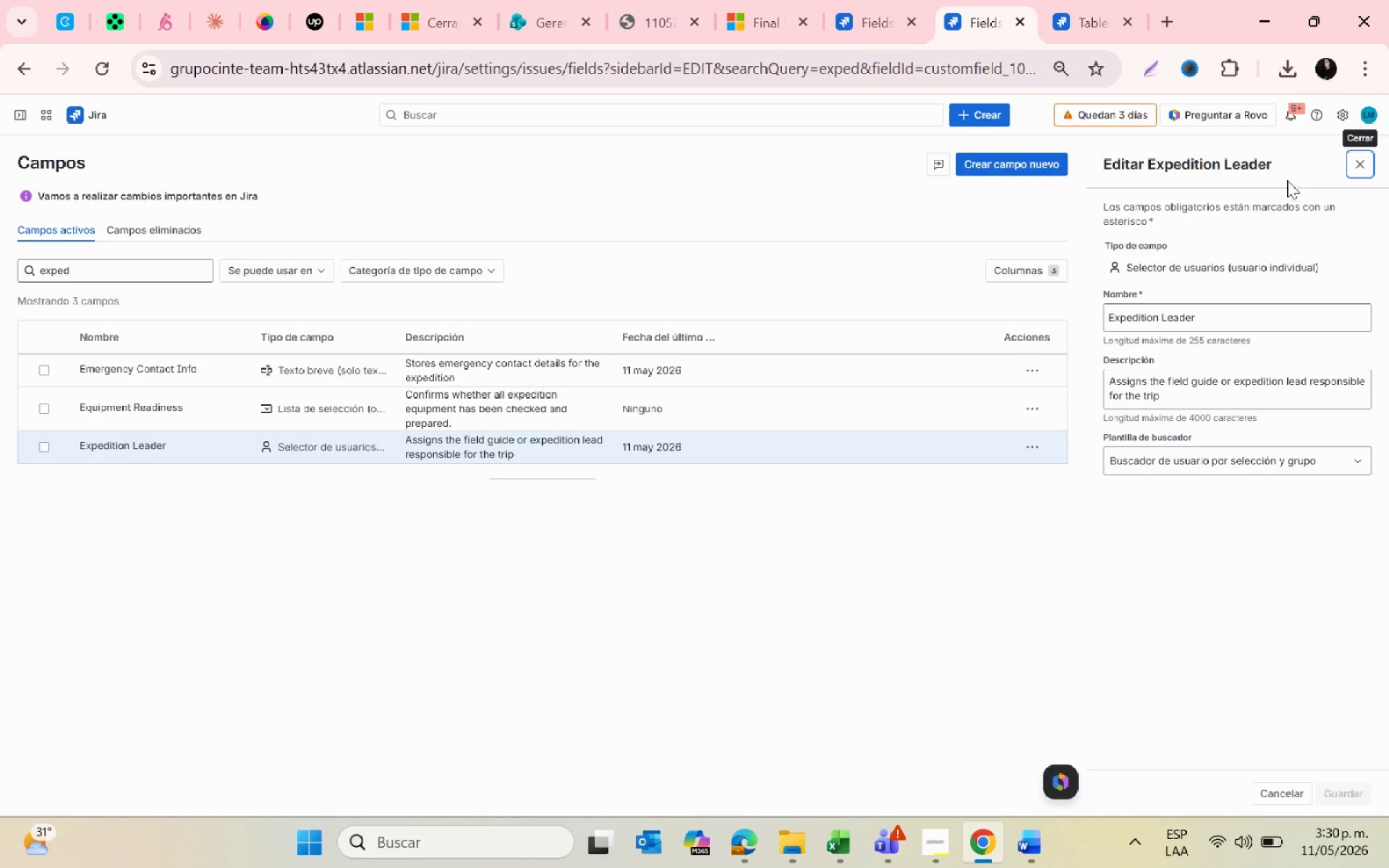 
left_click([997, 159])
 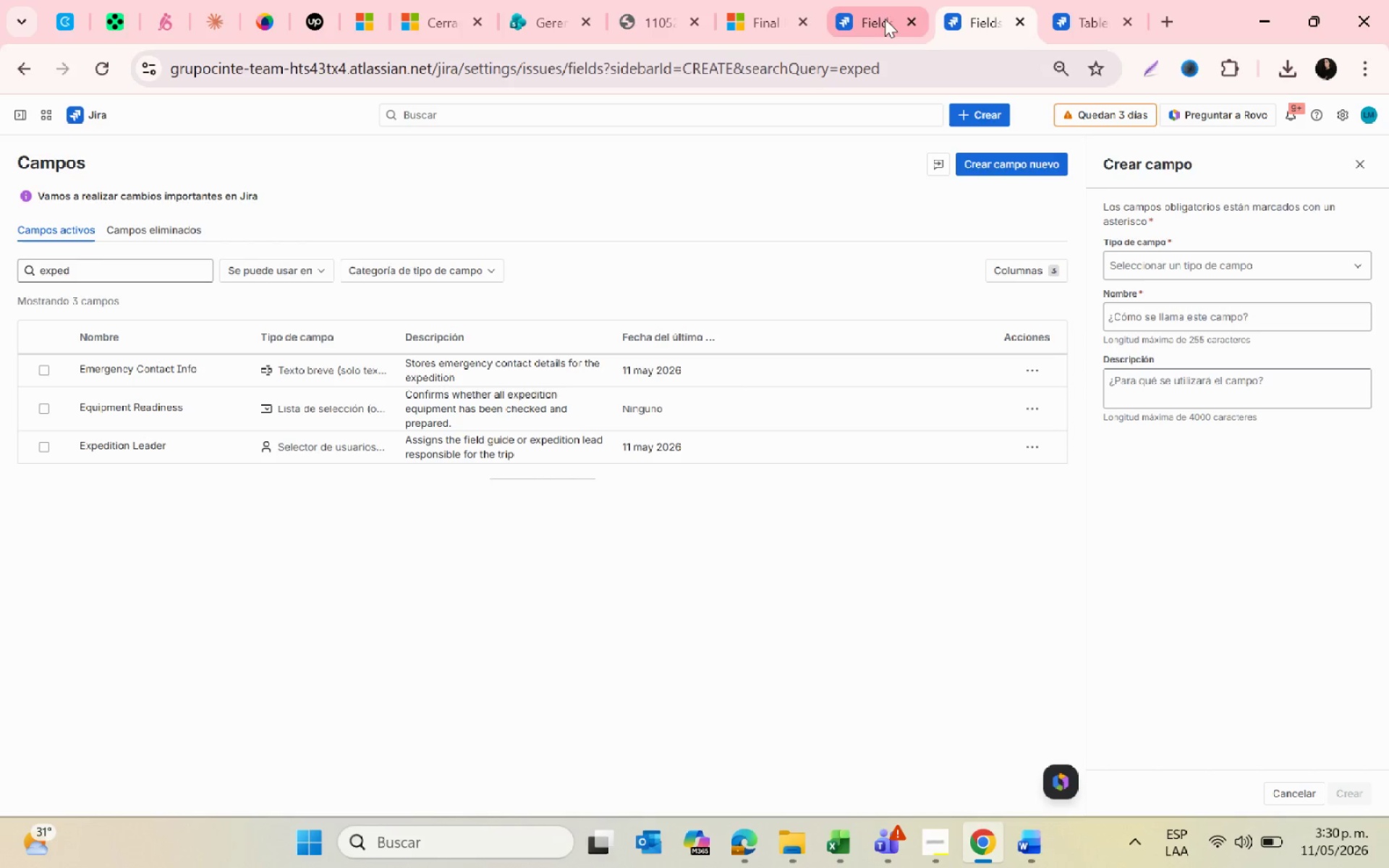 
left_click([1208, 254])
 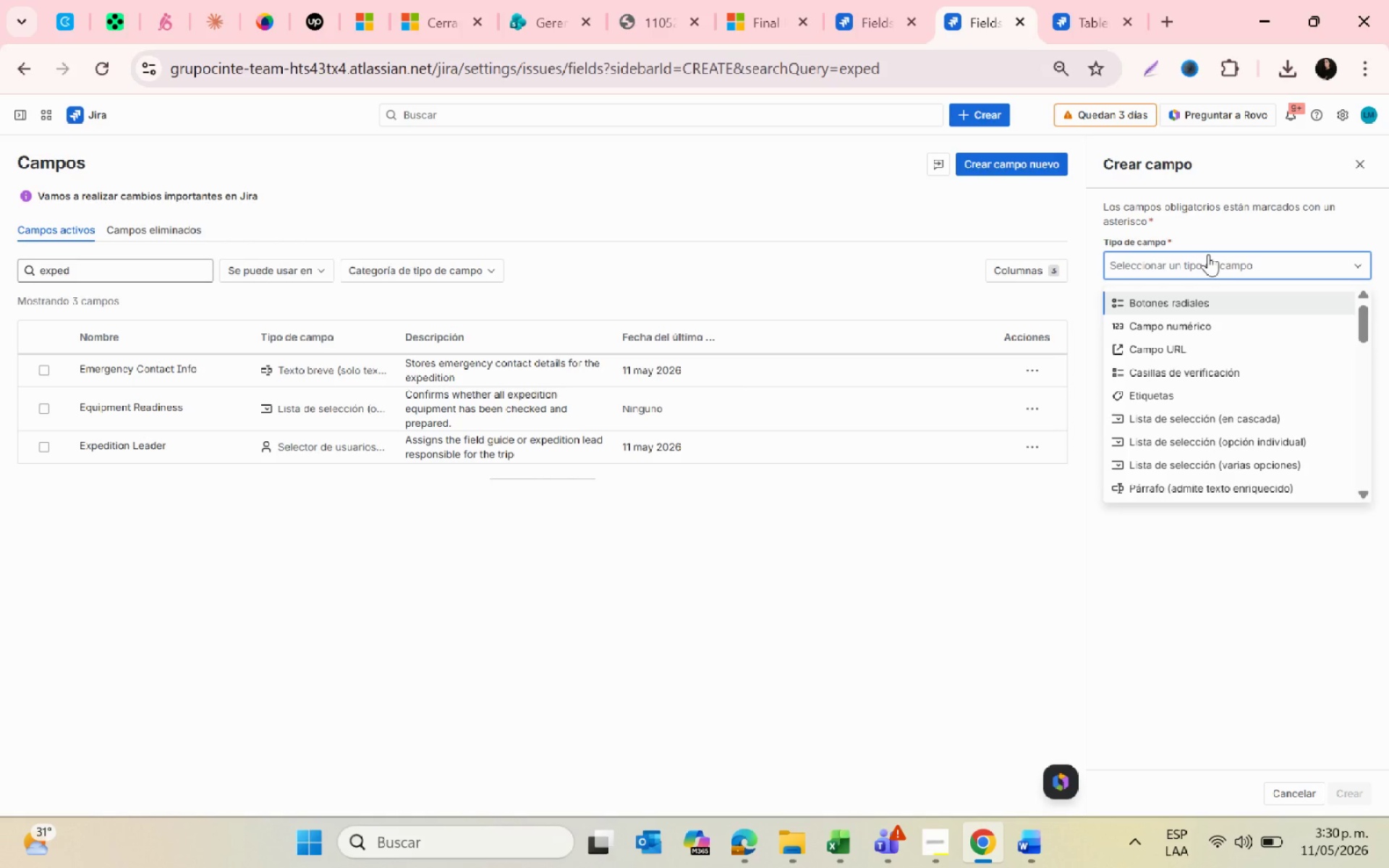 
type(usua)
 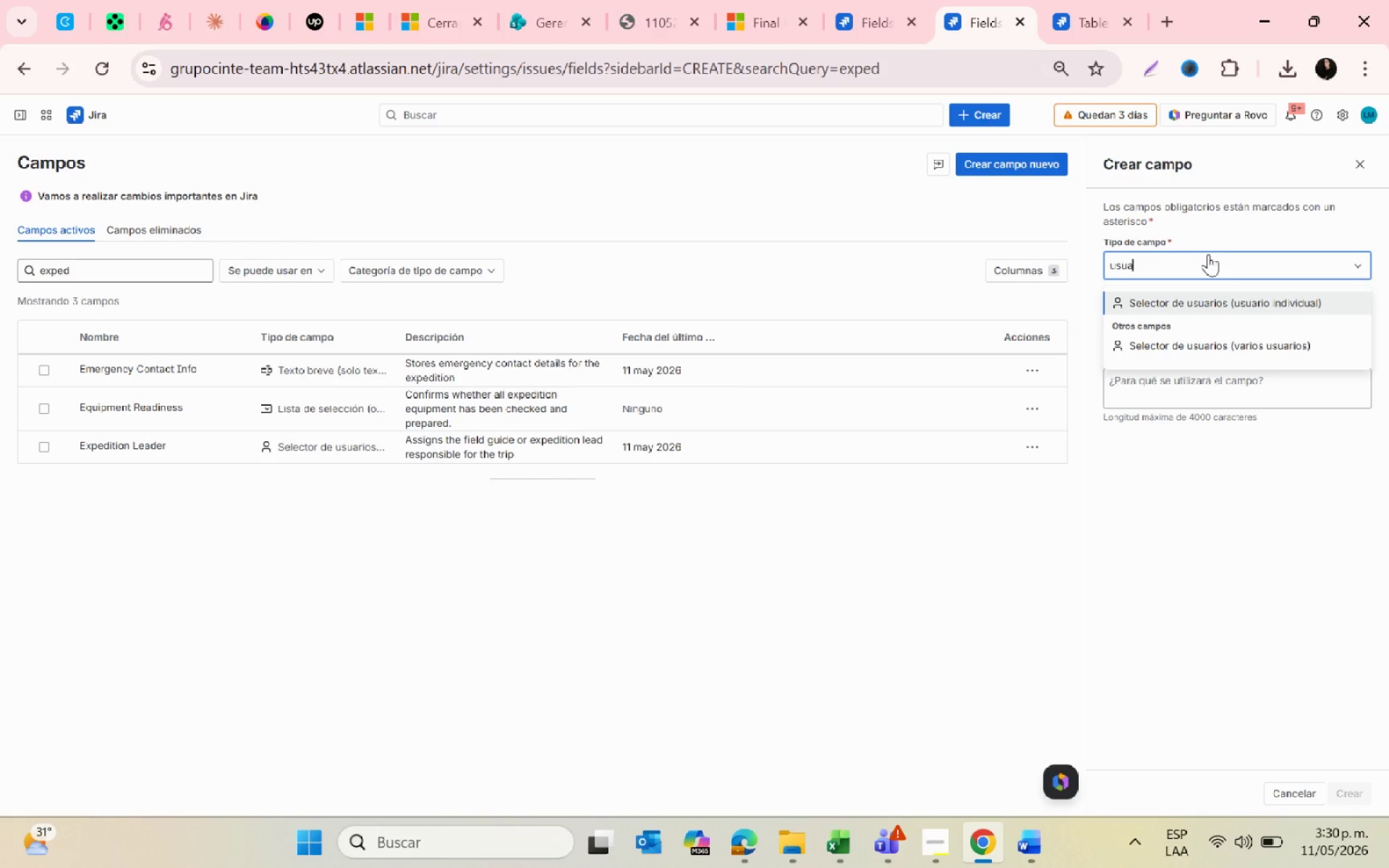 
left_click([1220, 344])
 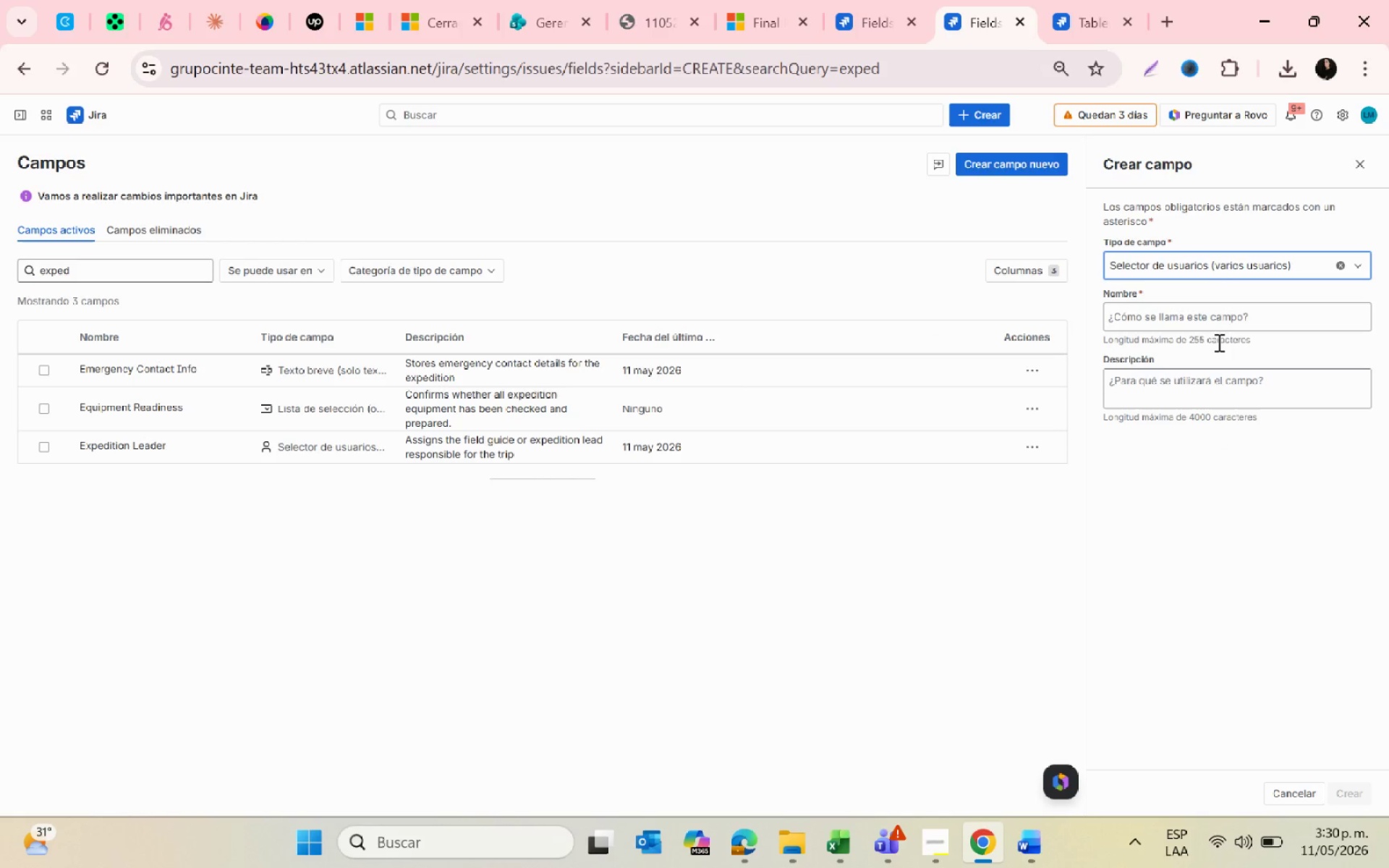 
left_click([1194, 329])
 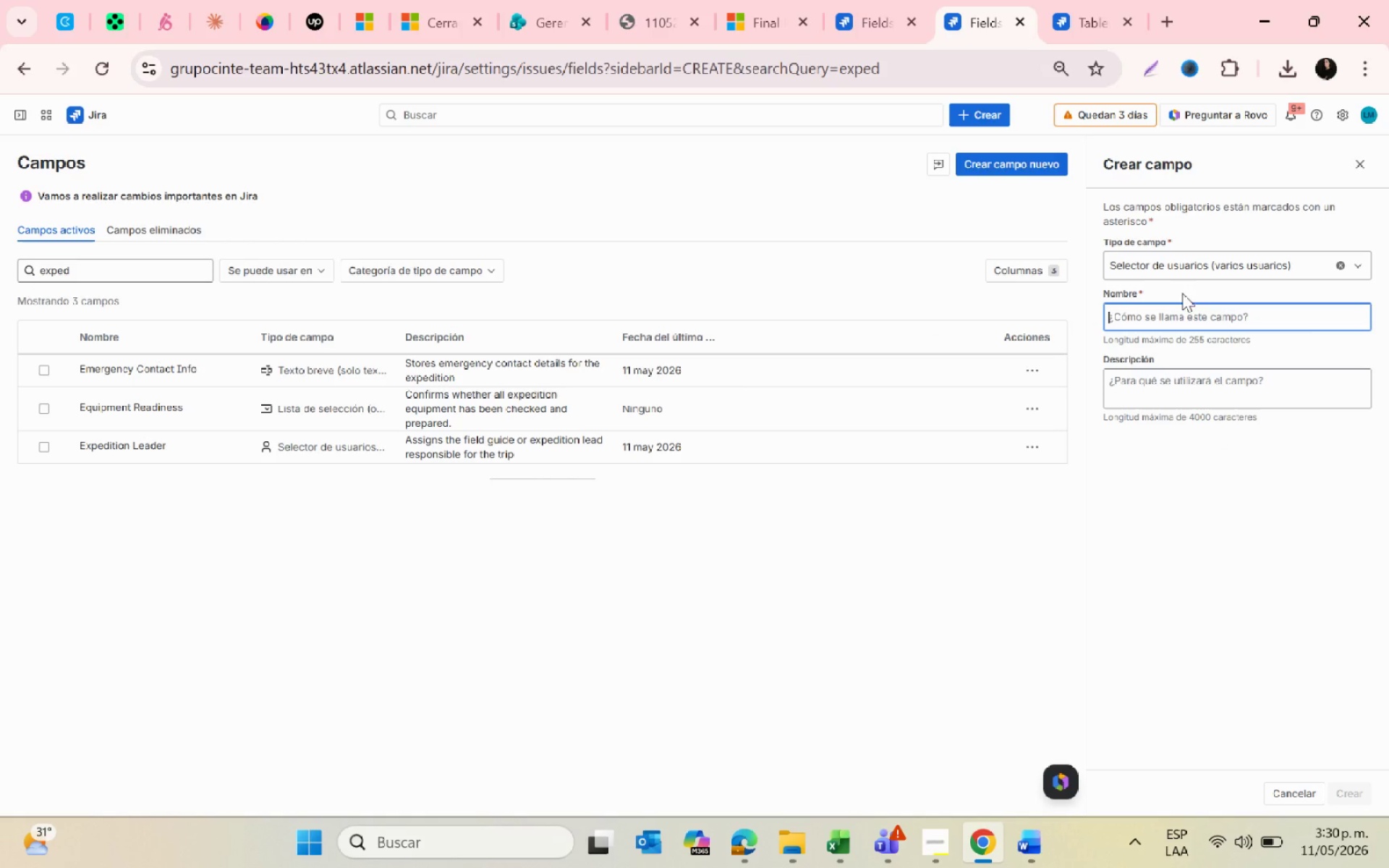 
left_click([1172, 266])
 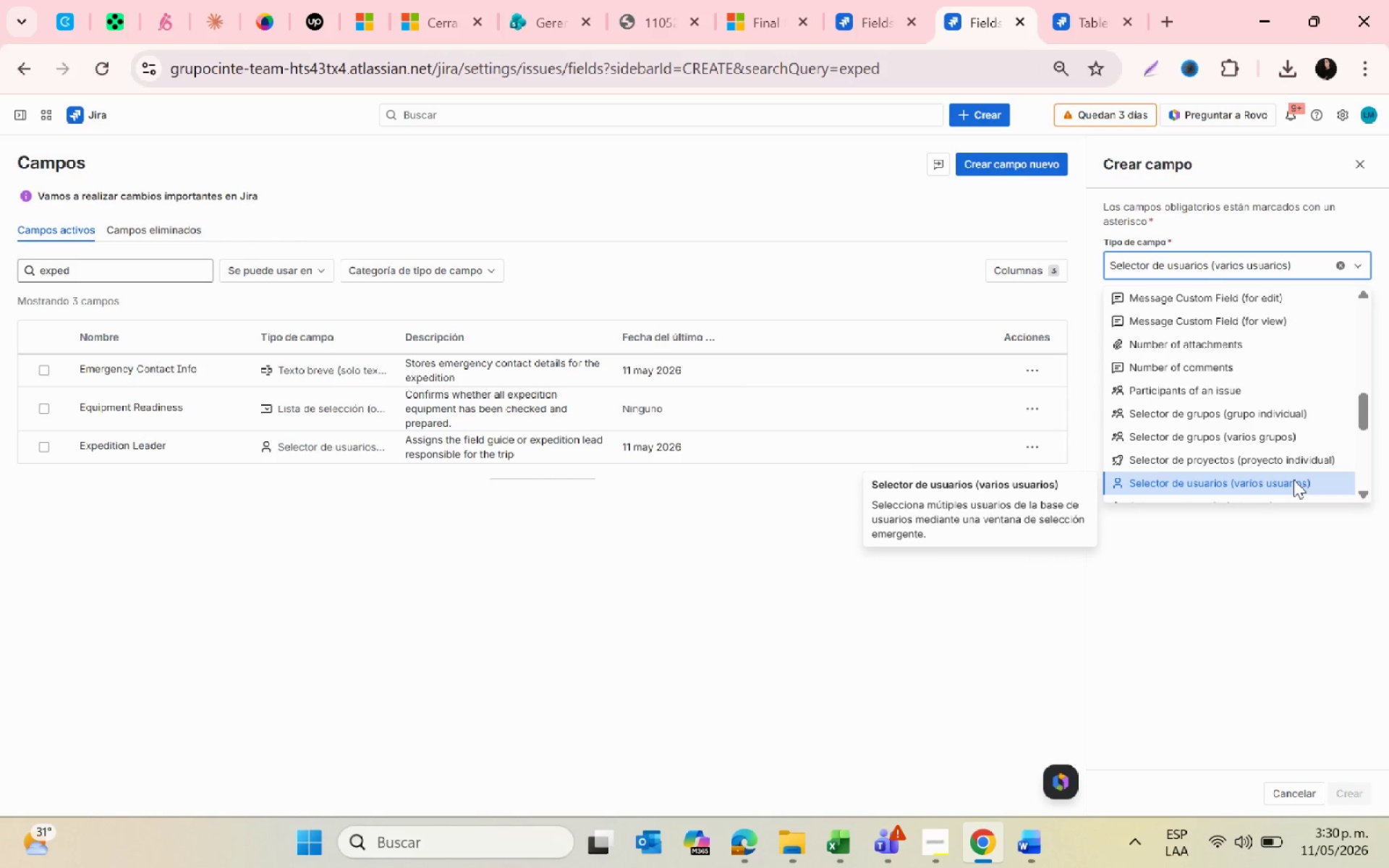 
wait(6.55)
 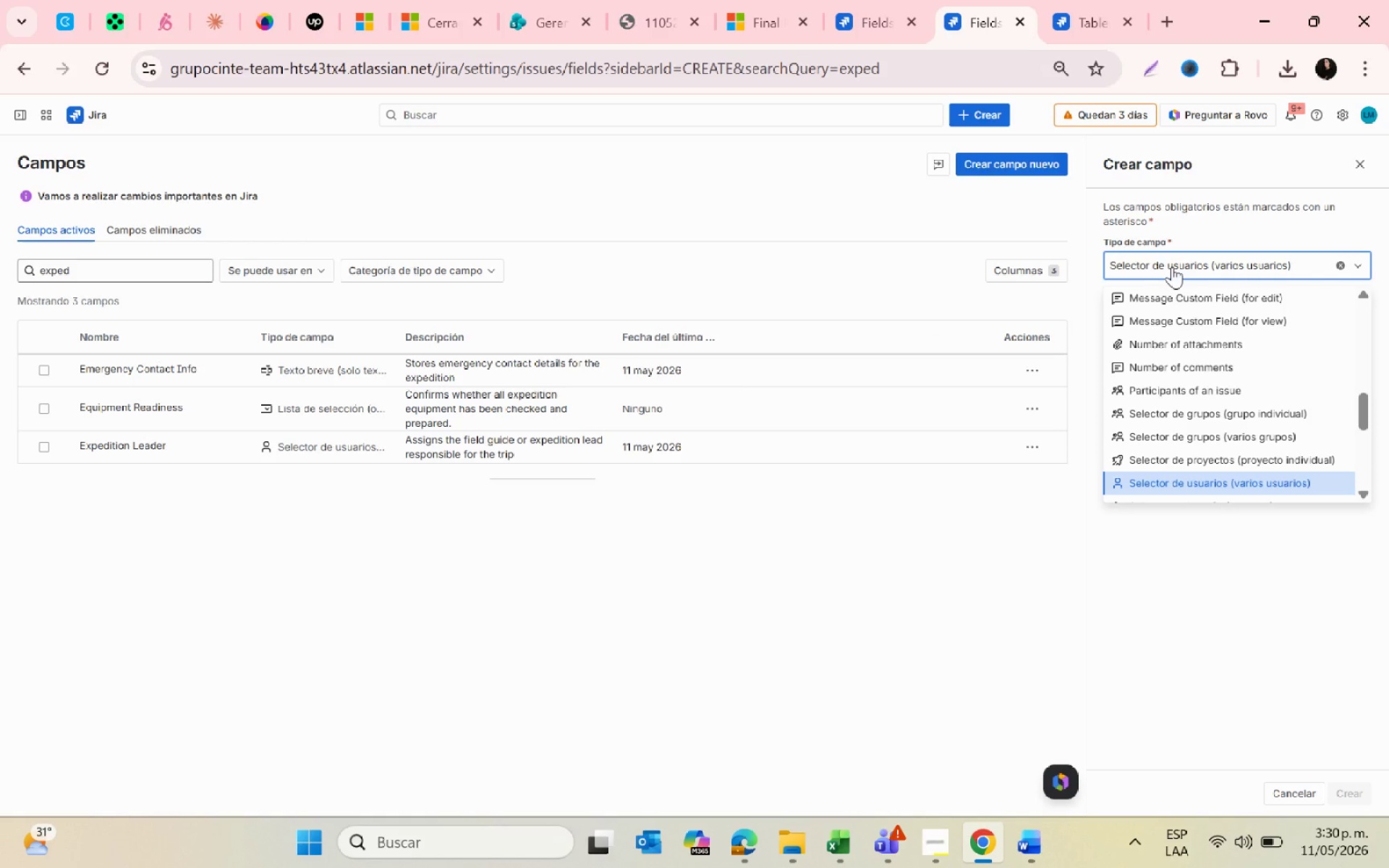 
scroll: coordinate [1234, 414], scroll_direction: down, amount: 1.0
 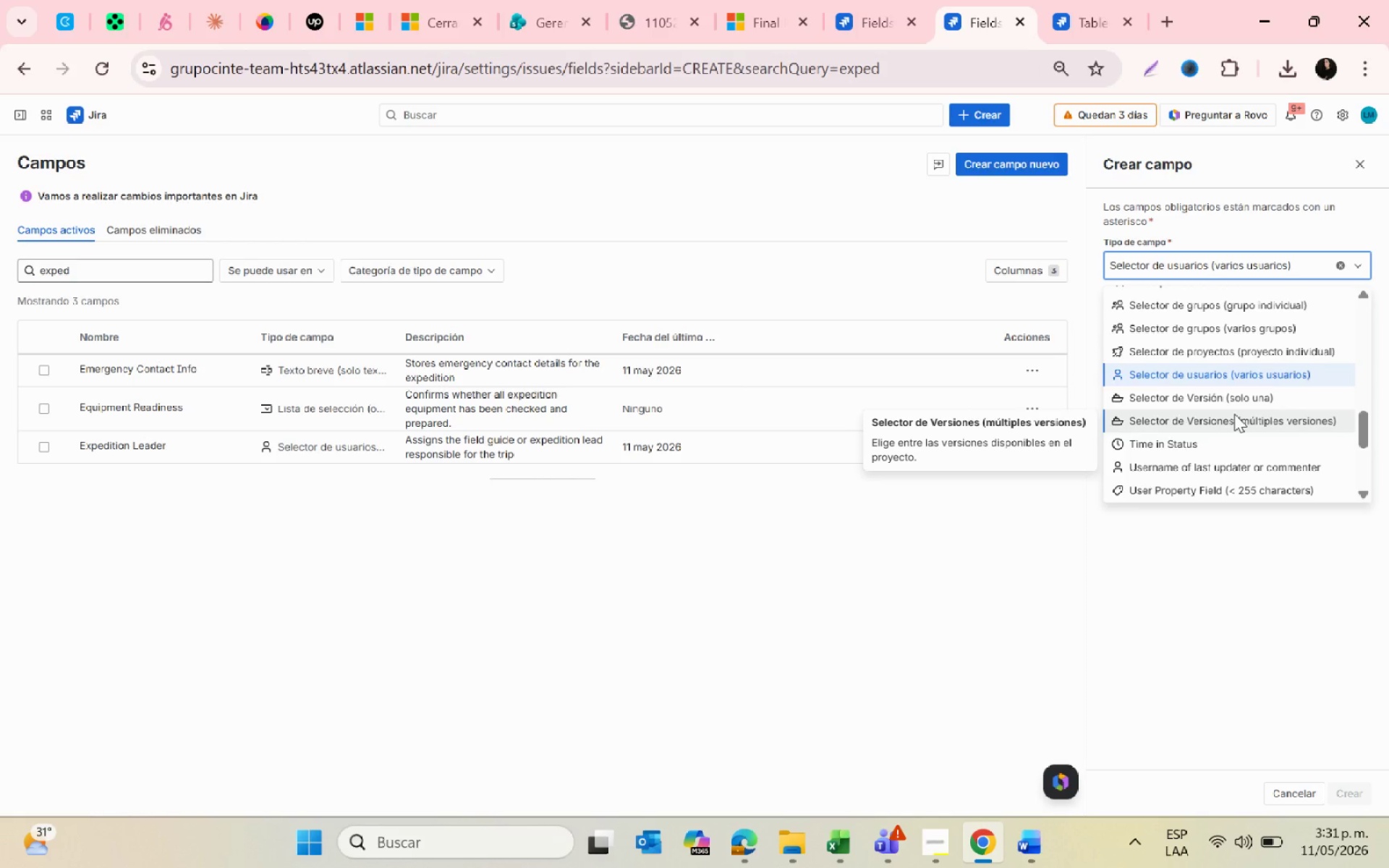 
left_click([1252, 472])
 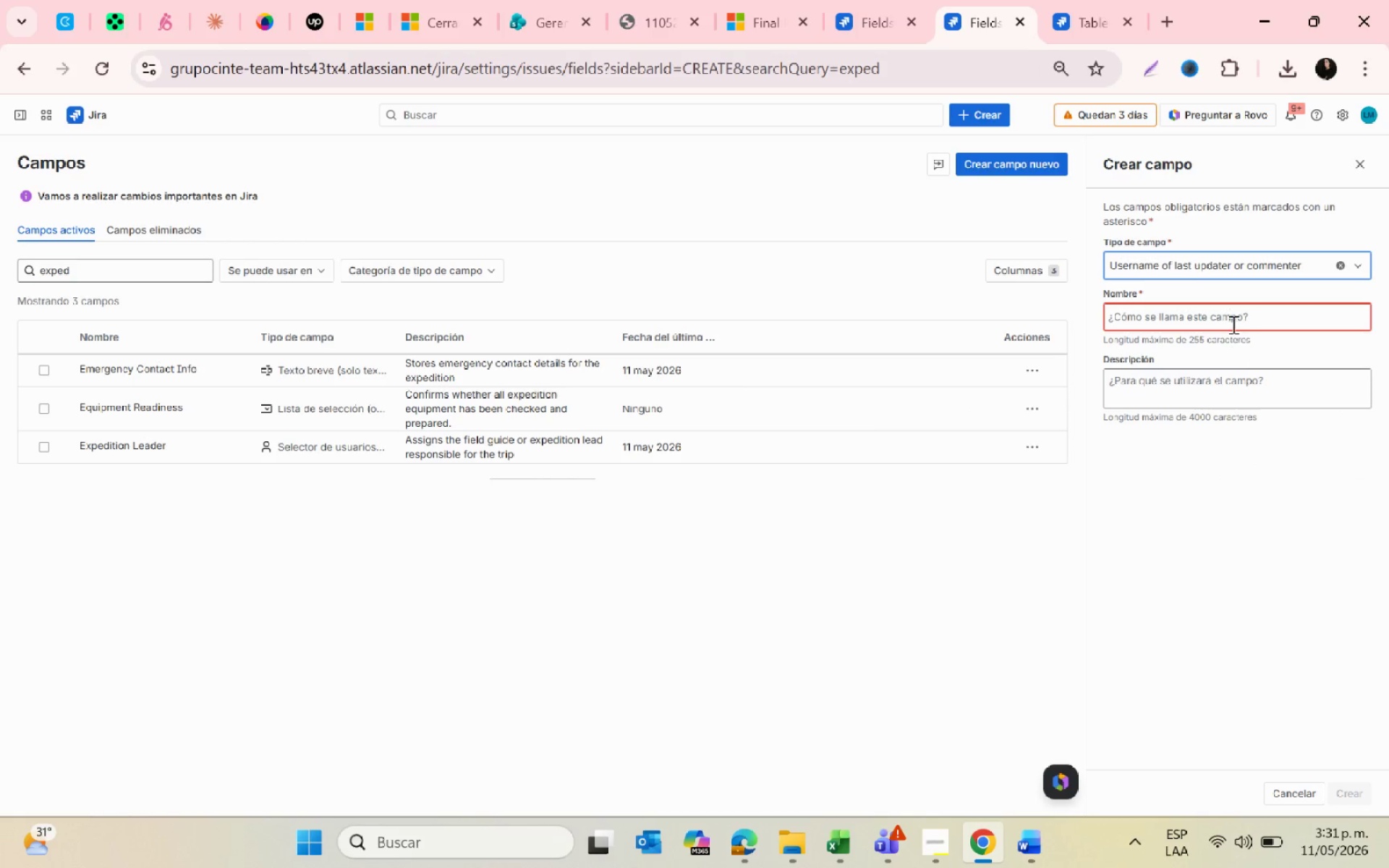 
left_click([1273, 268])
 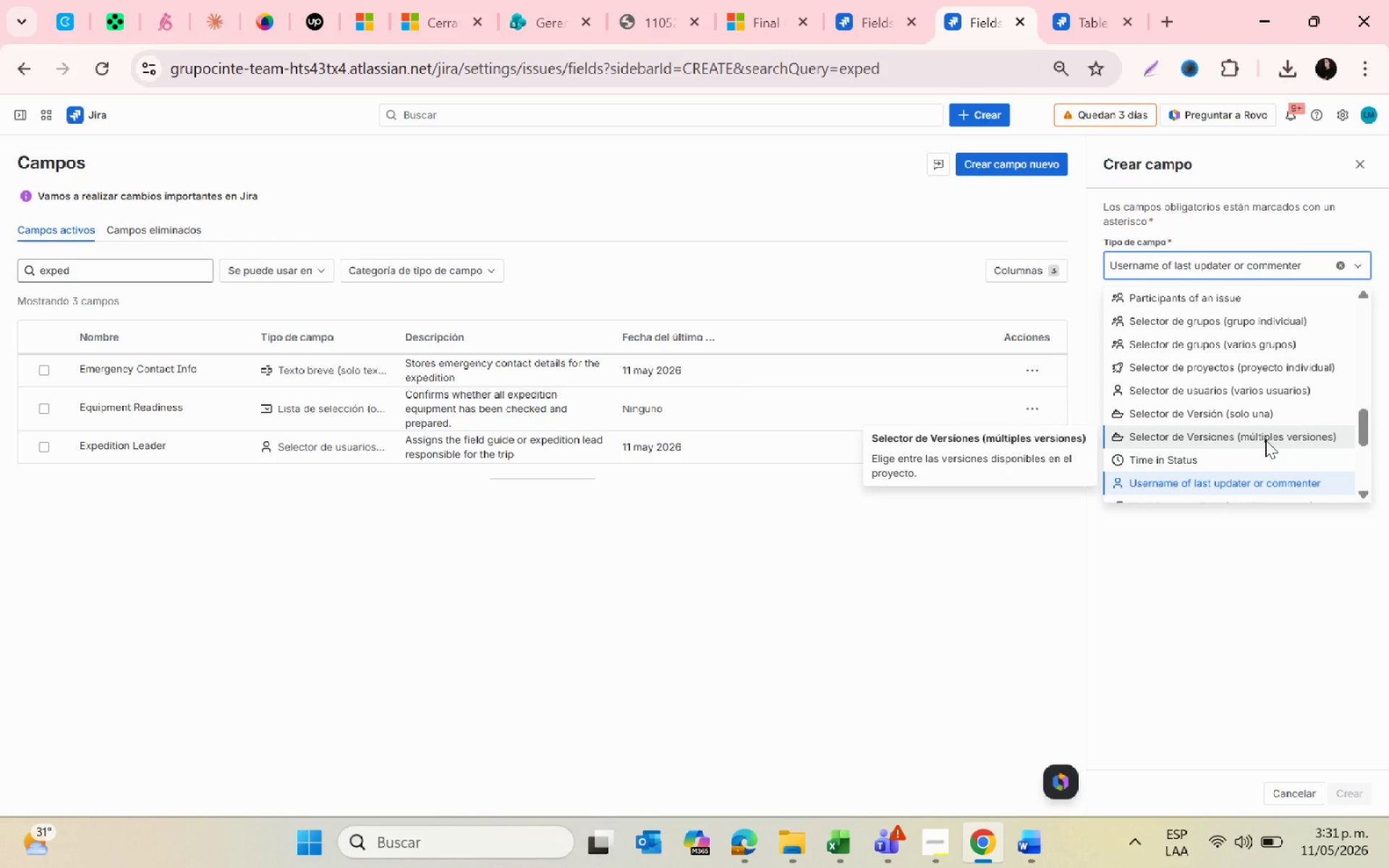 
scroll: coordinate [1265, 440], scroll_direction: up, amount: 2.0
 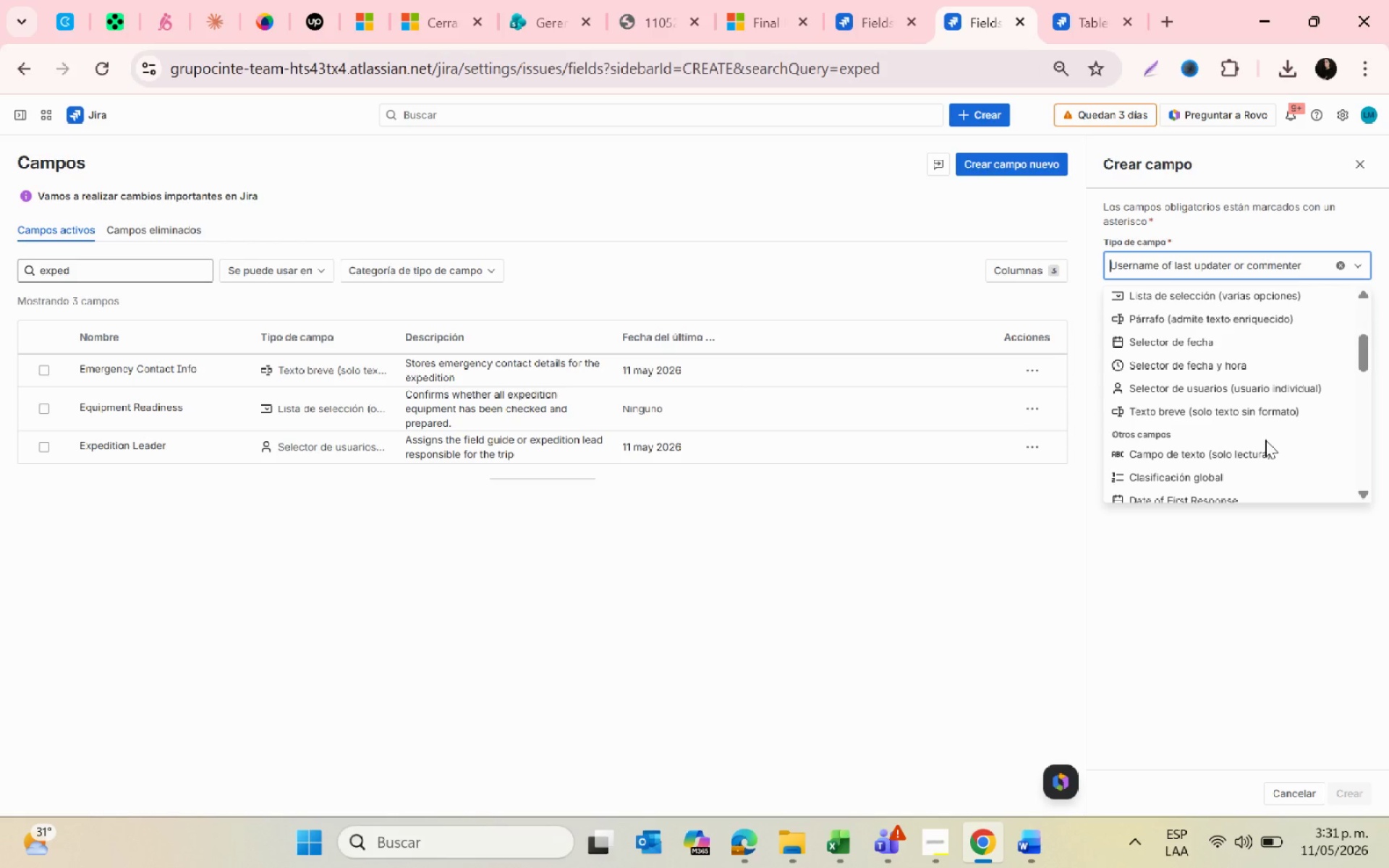 
left_click([1227, 419])
 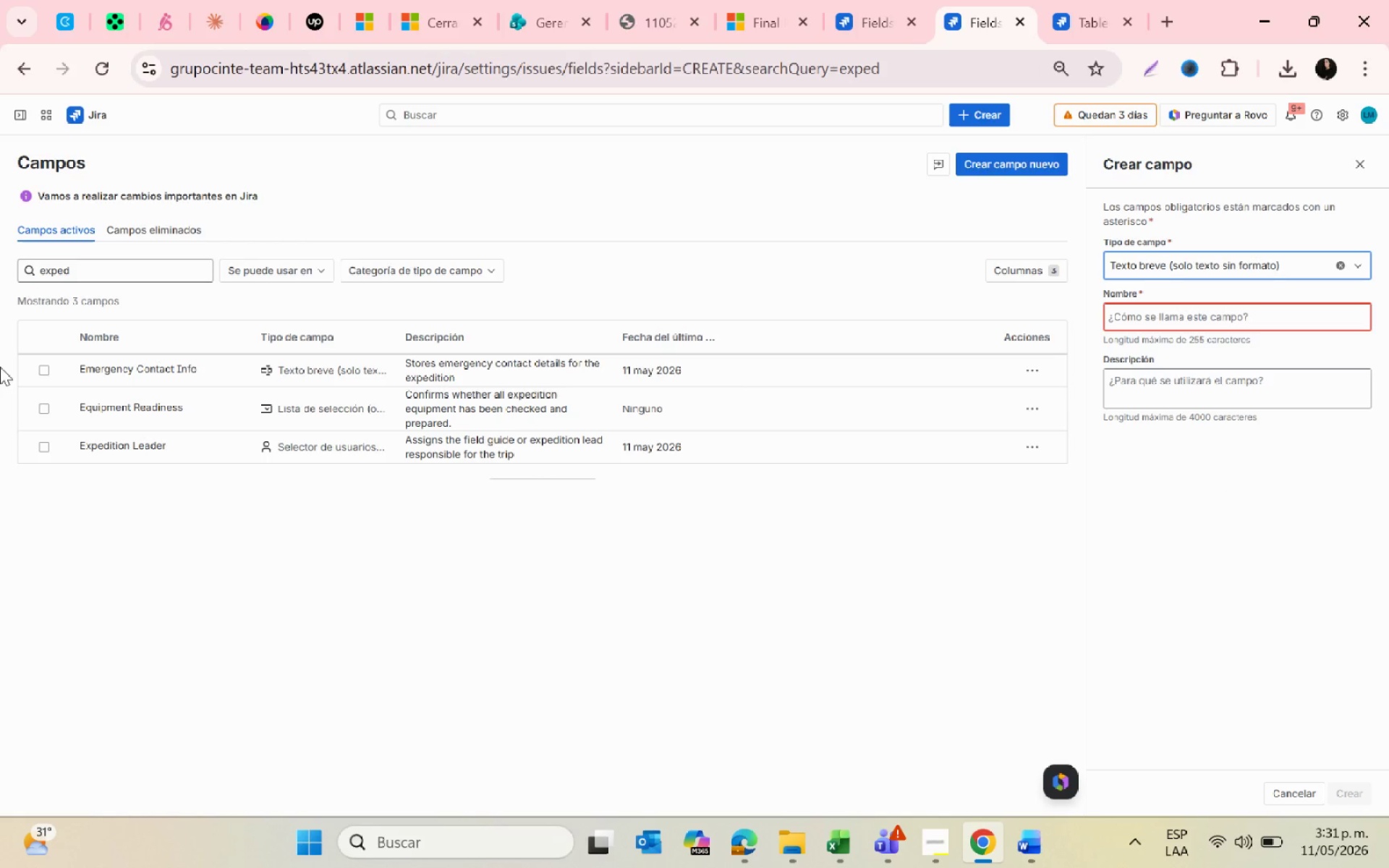 
left_click_drag(start_coordinate=[179, 442], to_coordinate=[77, 445])
 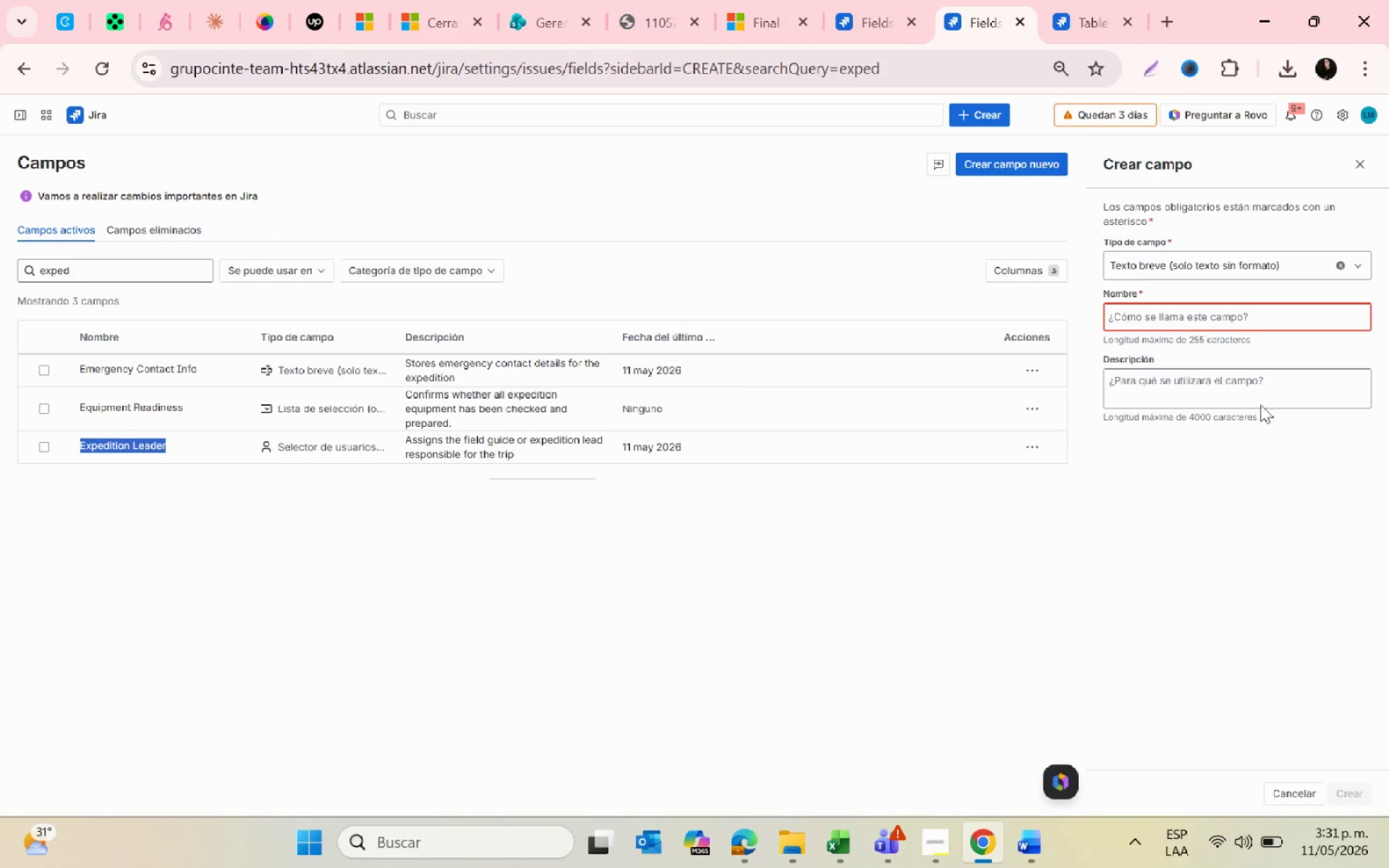 
key(Control+C)
 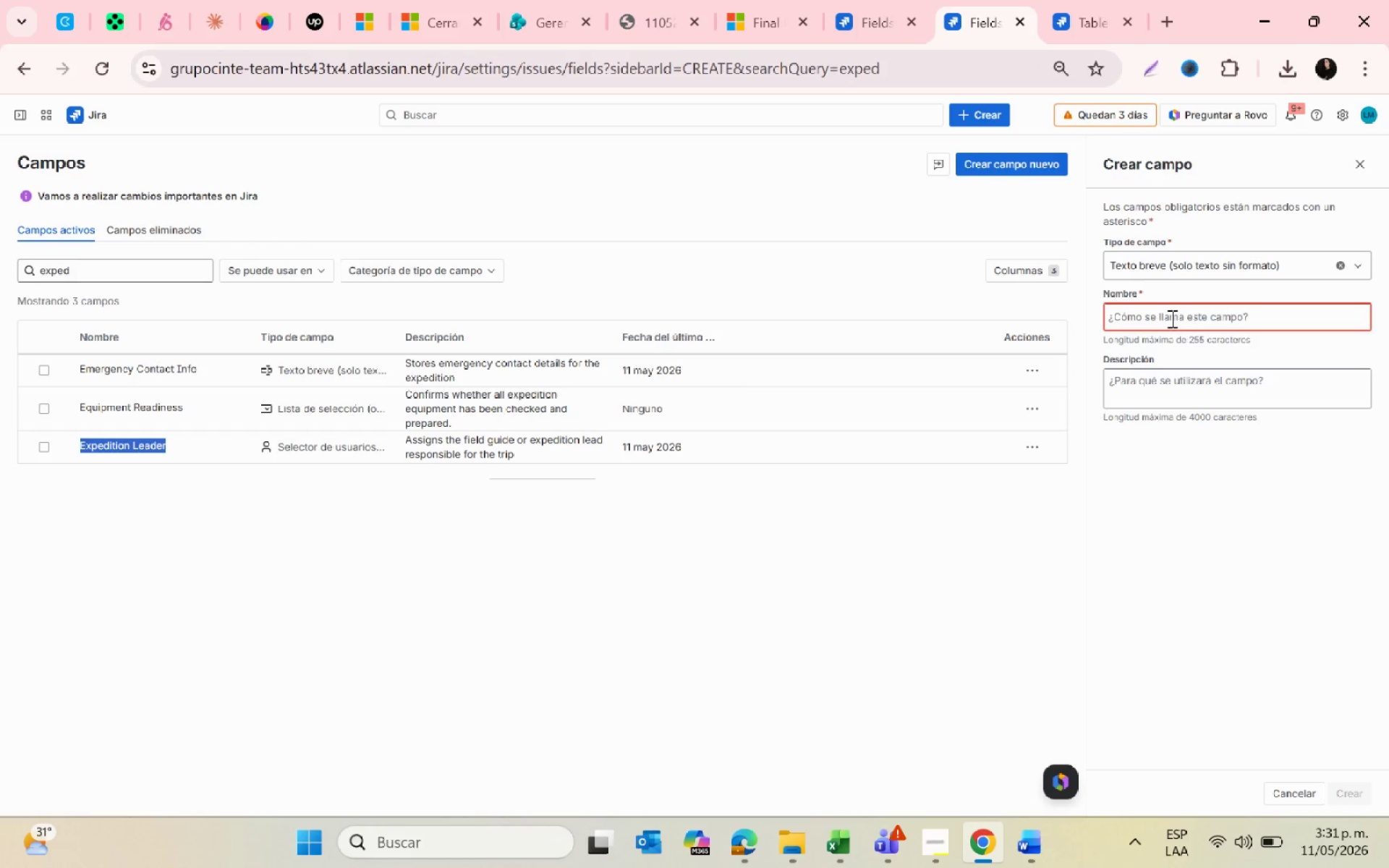 
left_click([1163, 318])
 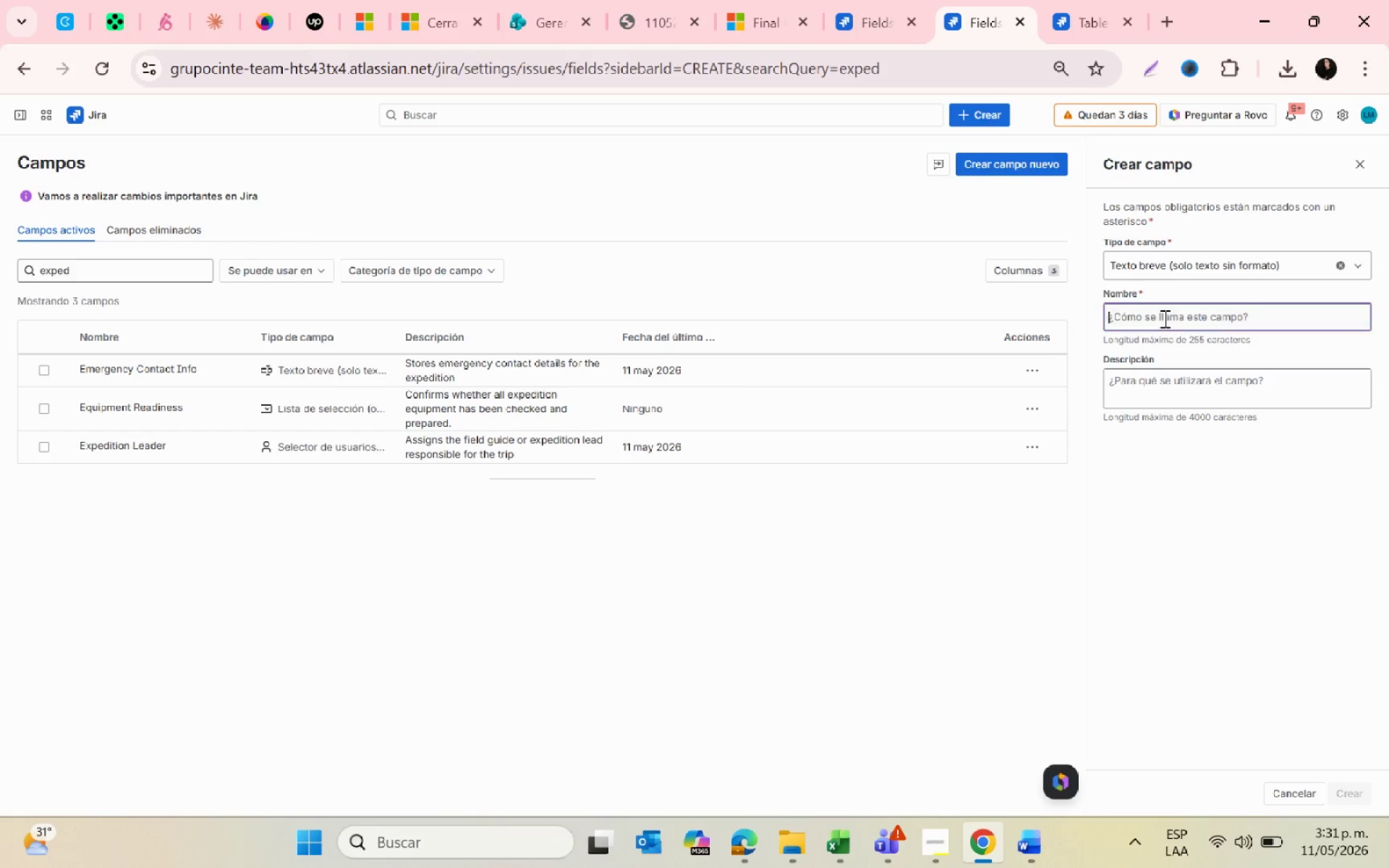 
key(Control+ControlLeft)
 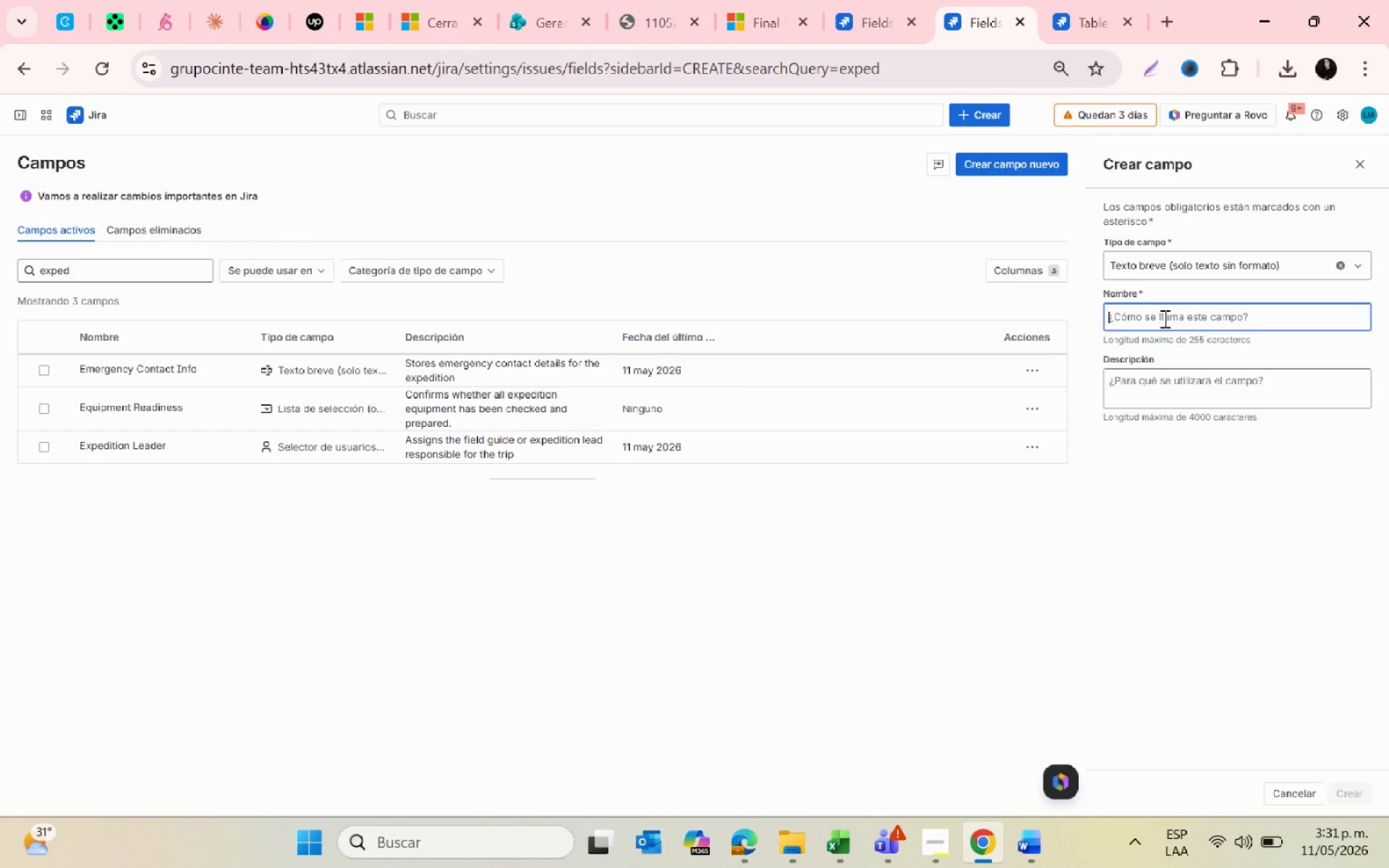 
key(Control+V)
 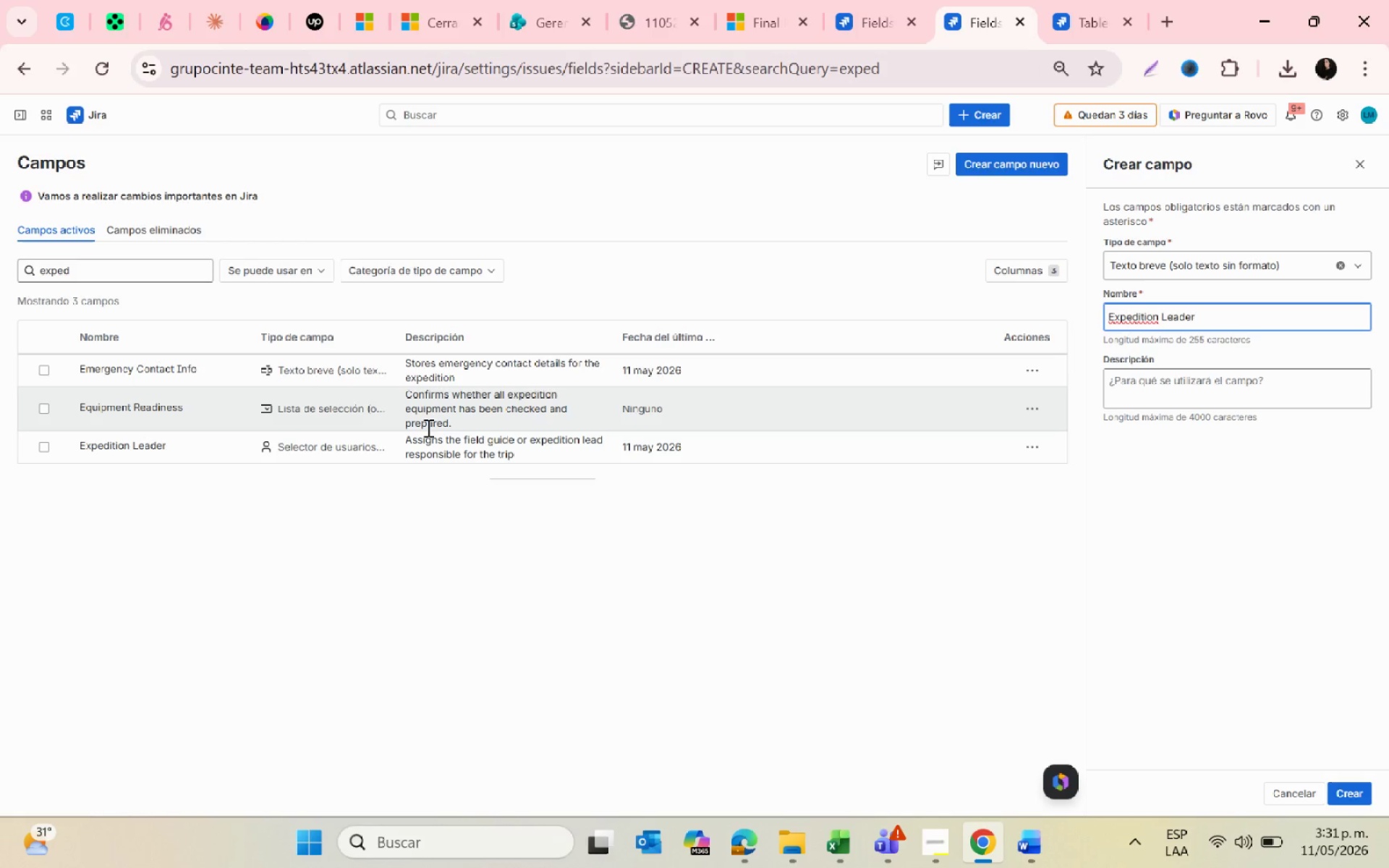 
left_click_drag(start_coordinate=[407, 439], to_coordinate=[534, 449])
 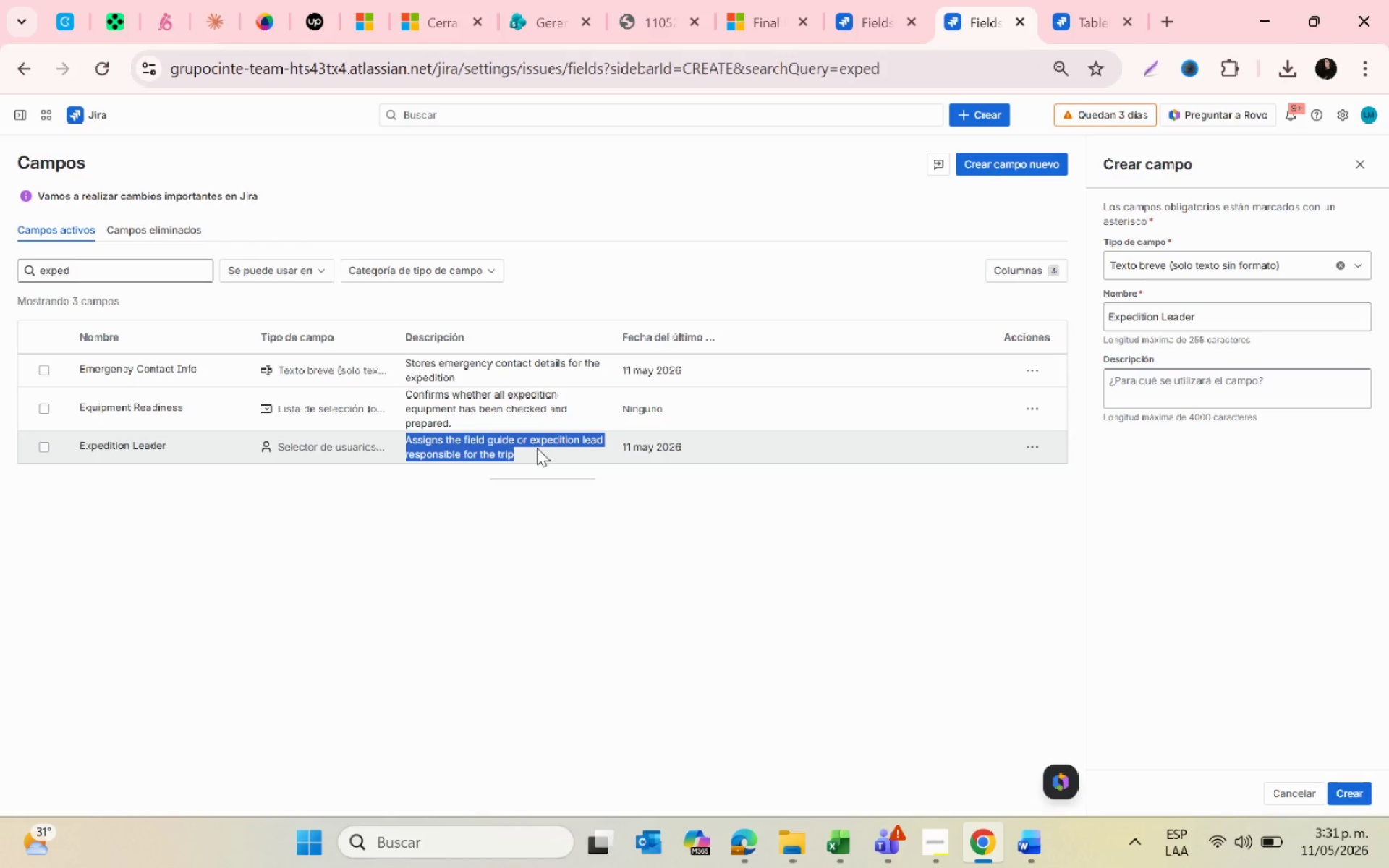 
key(Control+C)